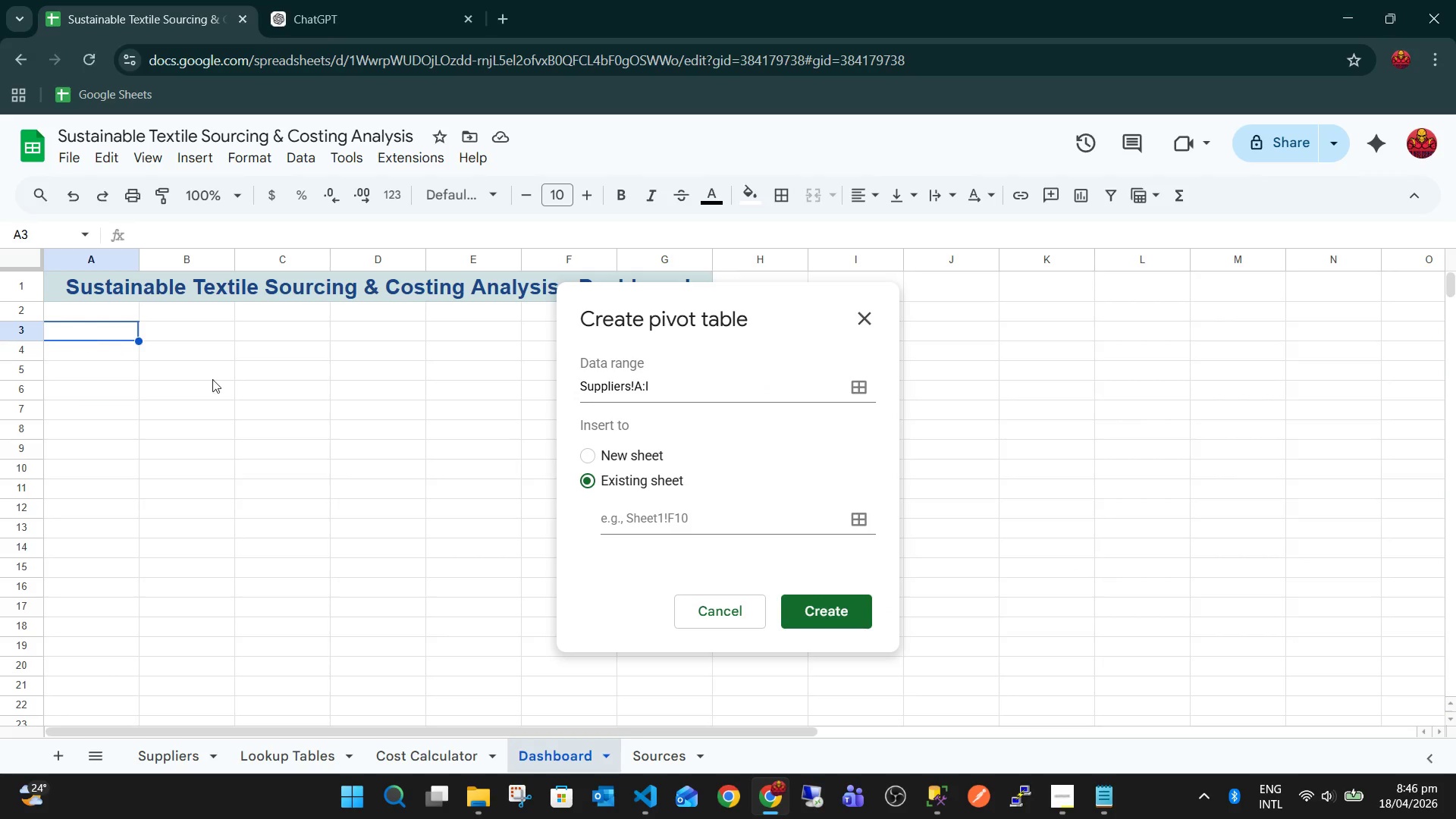 
left_click([636, 517])
 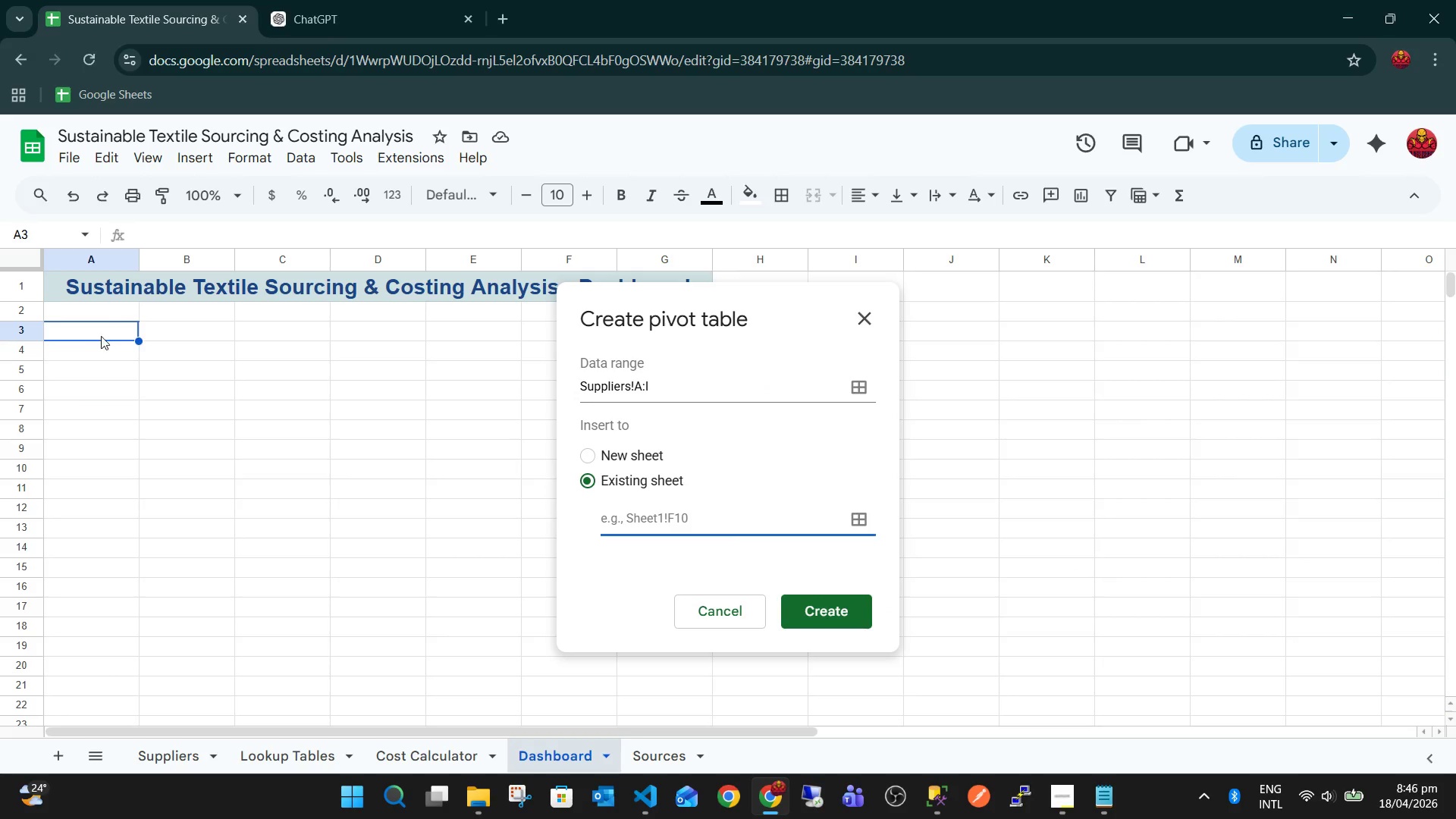 
left_click([100, 331])
 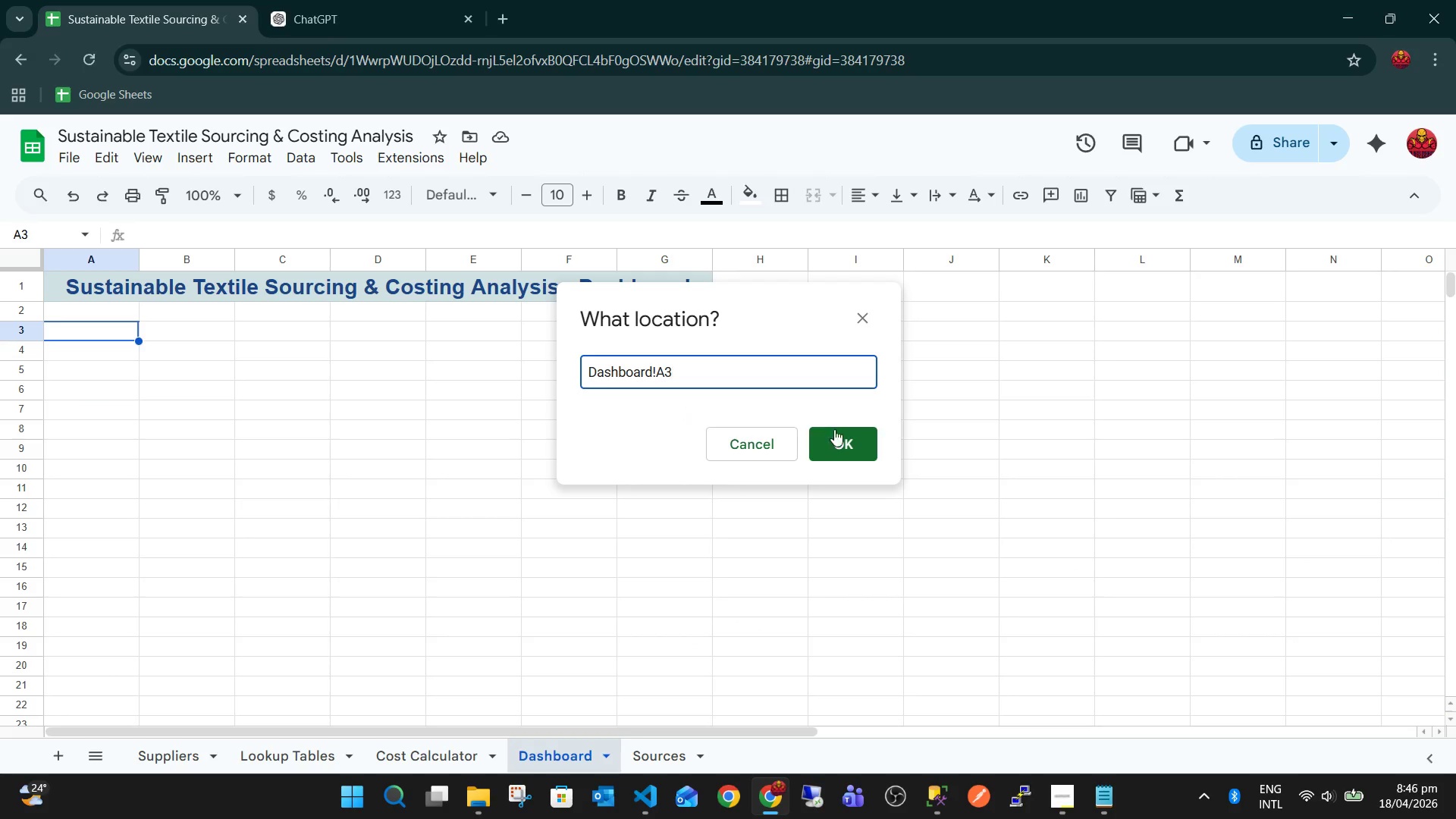 
left_click([848, 441])
 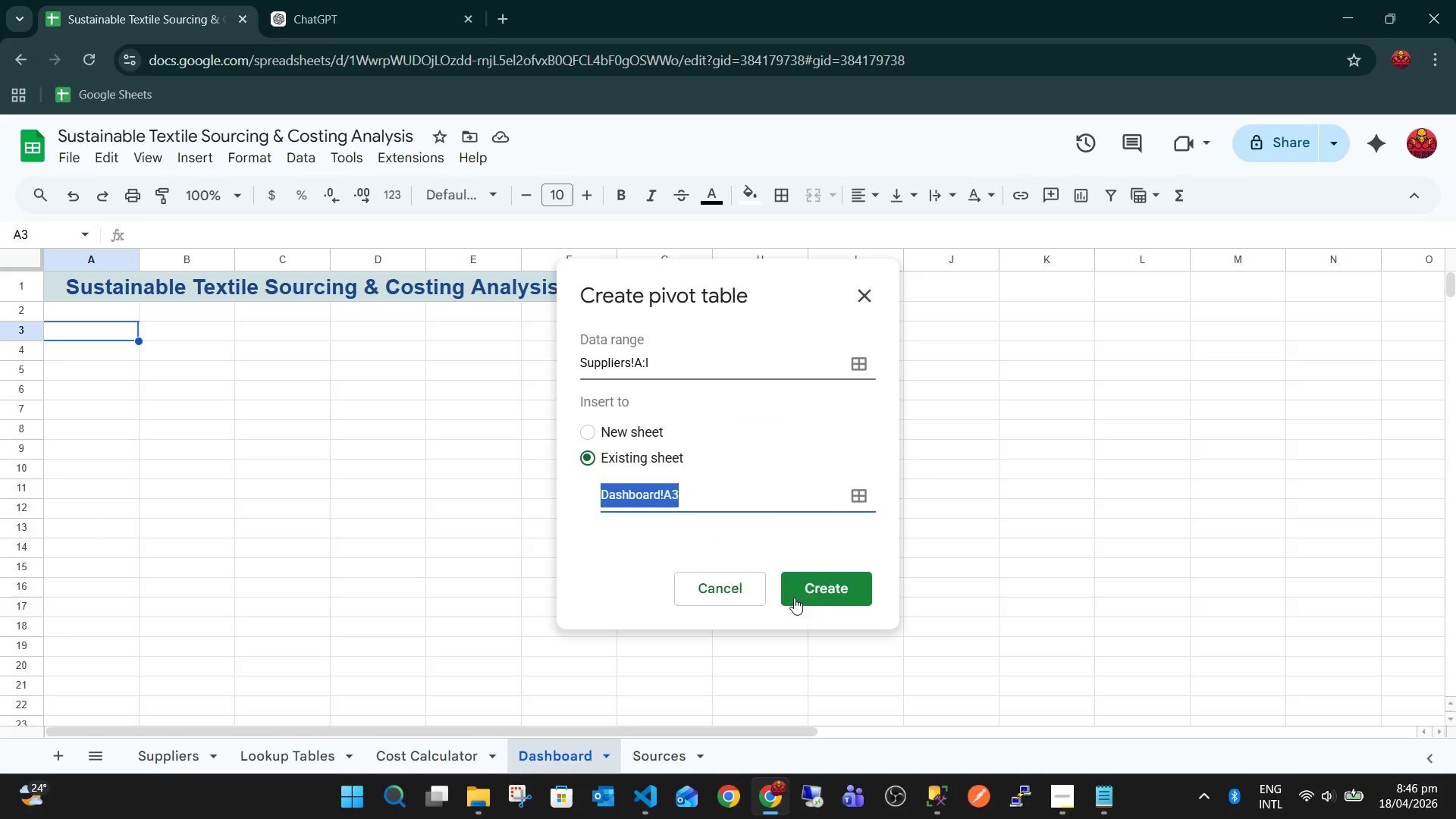 
left_click([816, 586])
 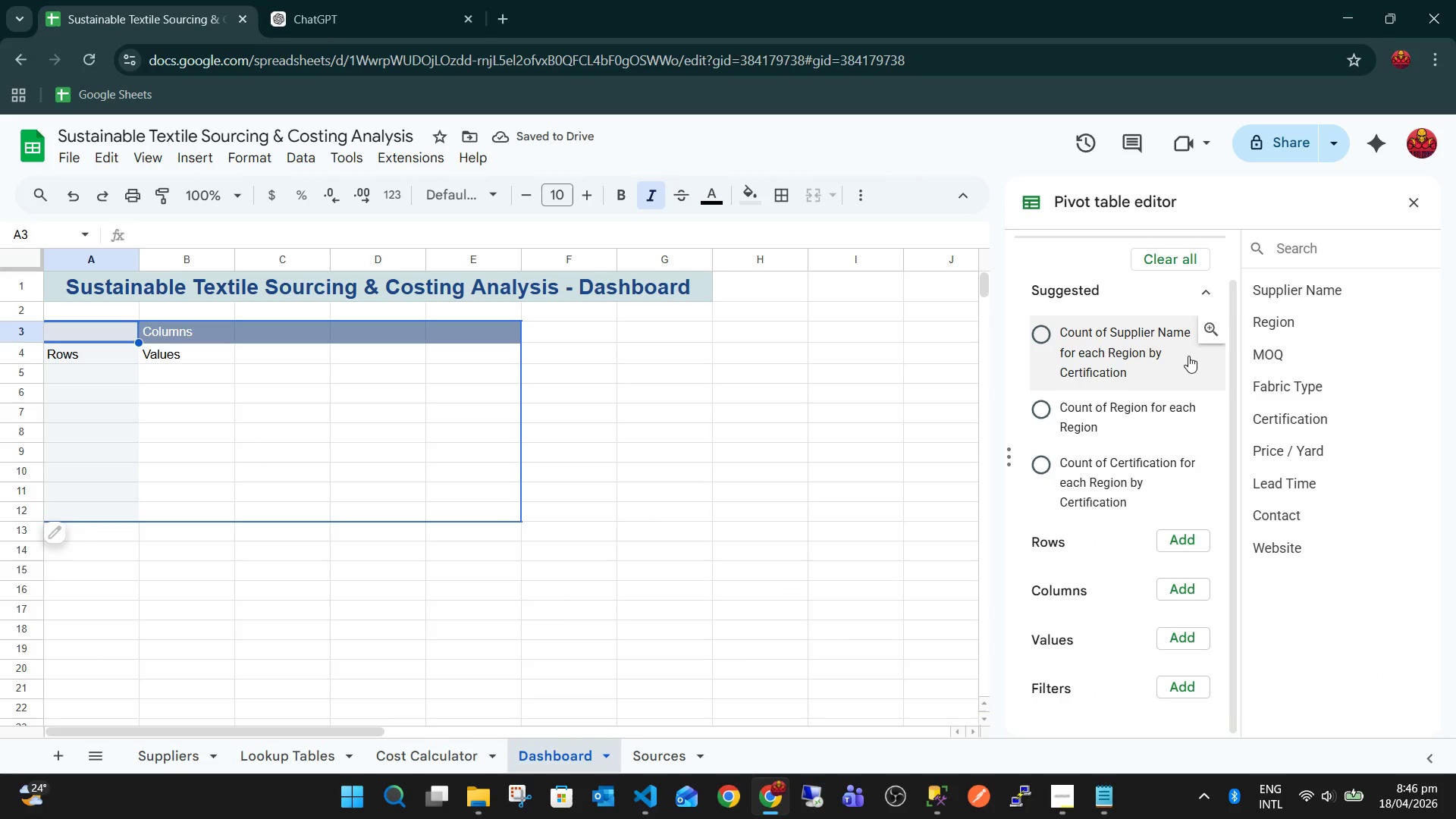 
left_click([1205, 294])
 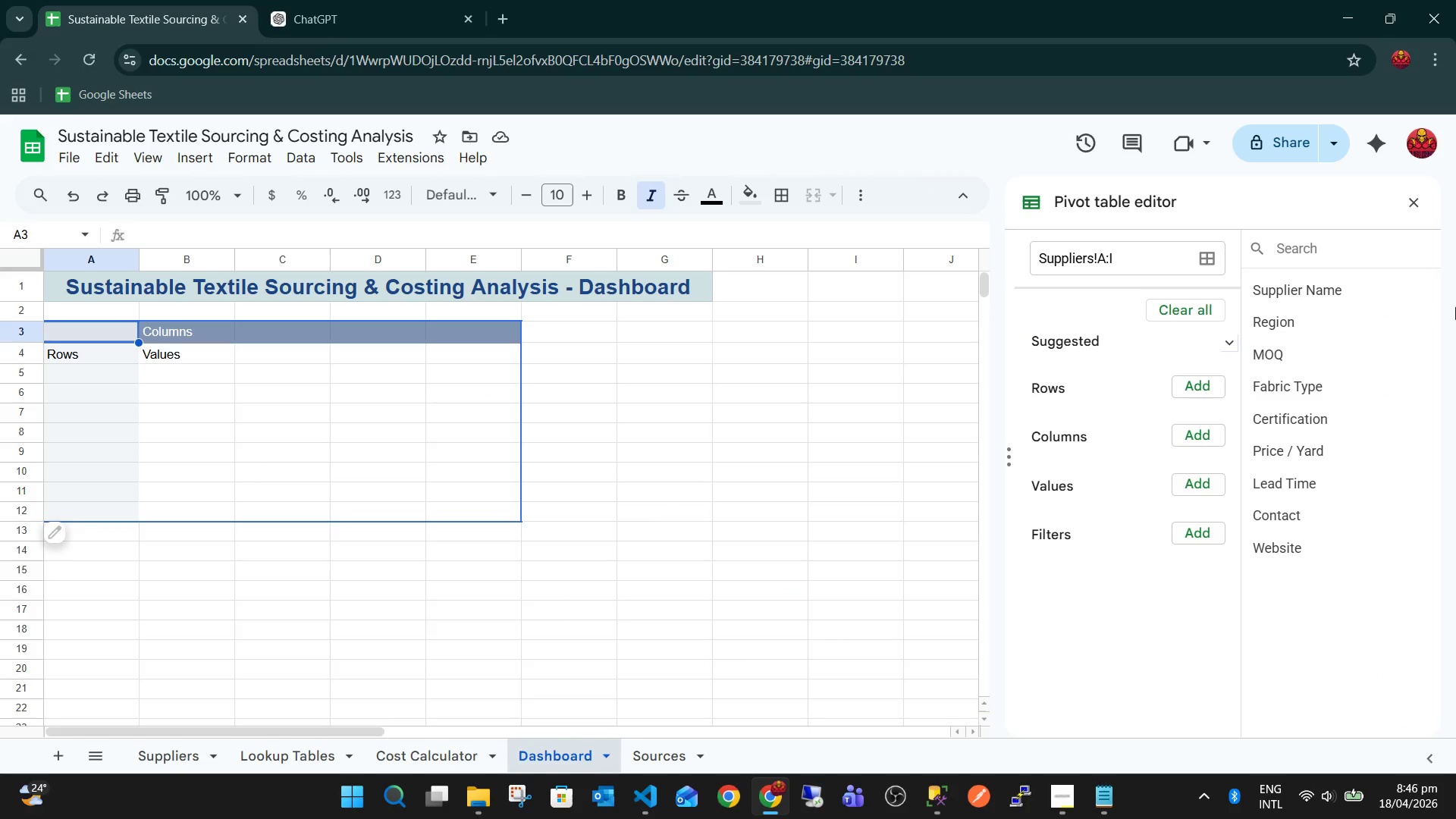 
wait(6.5)
 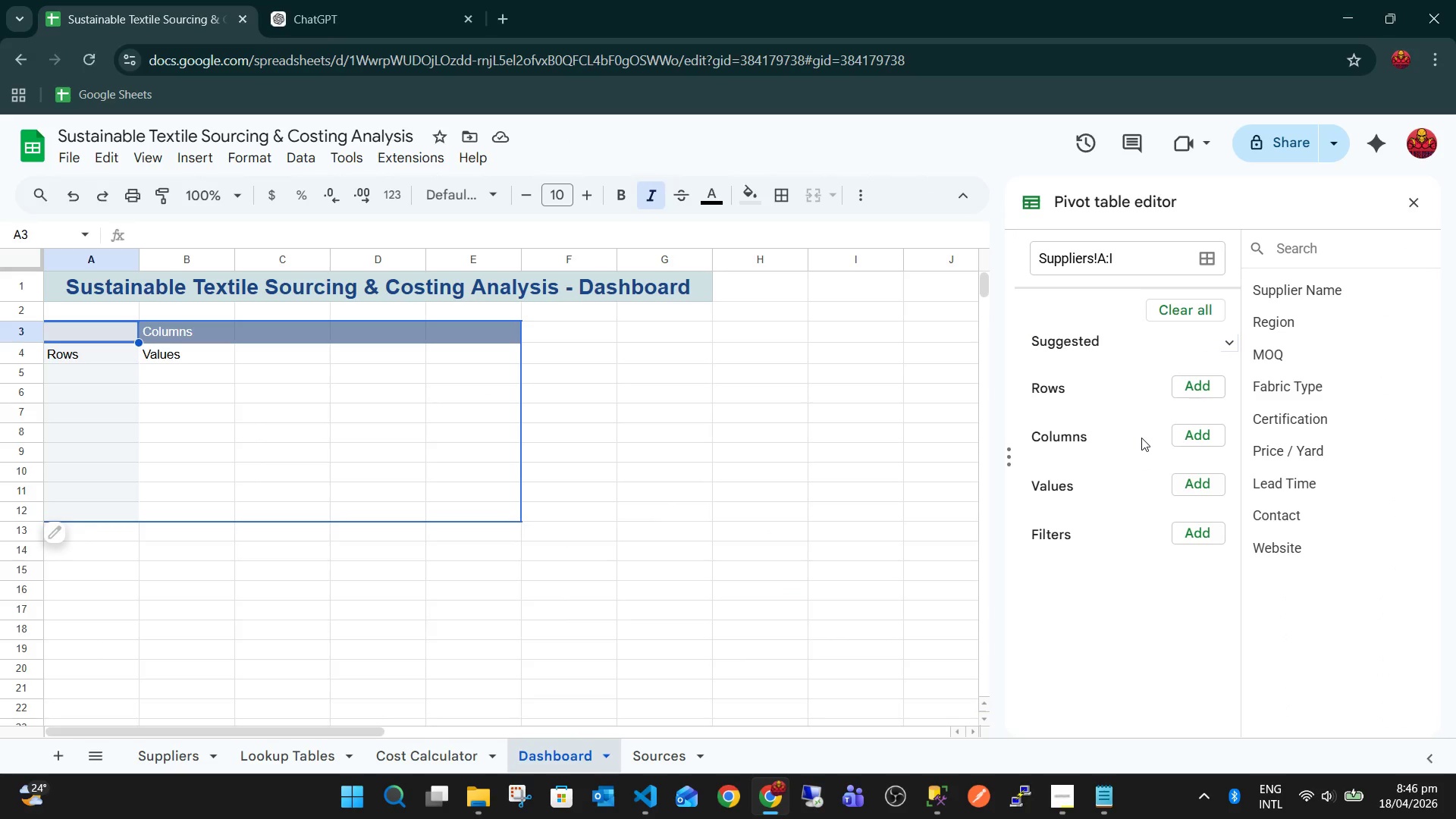 
left_click_drag(start_coordinate=[1290, 386], to_coordinate=[1103, 390])
 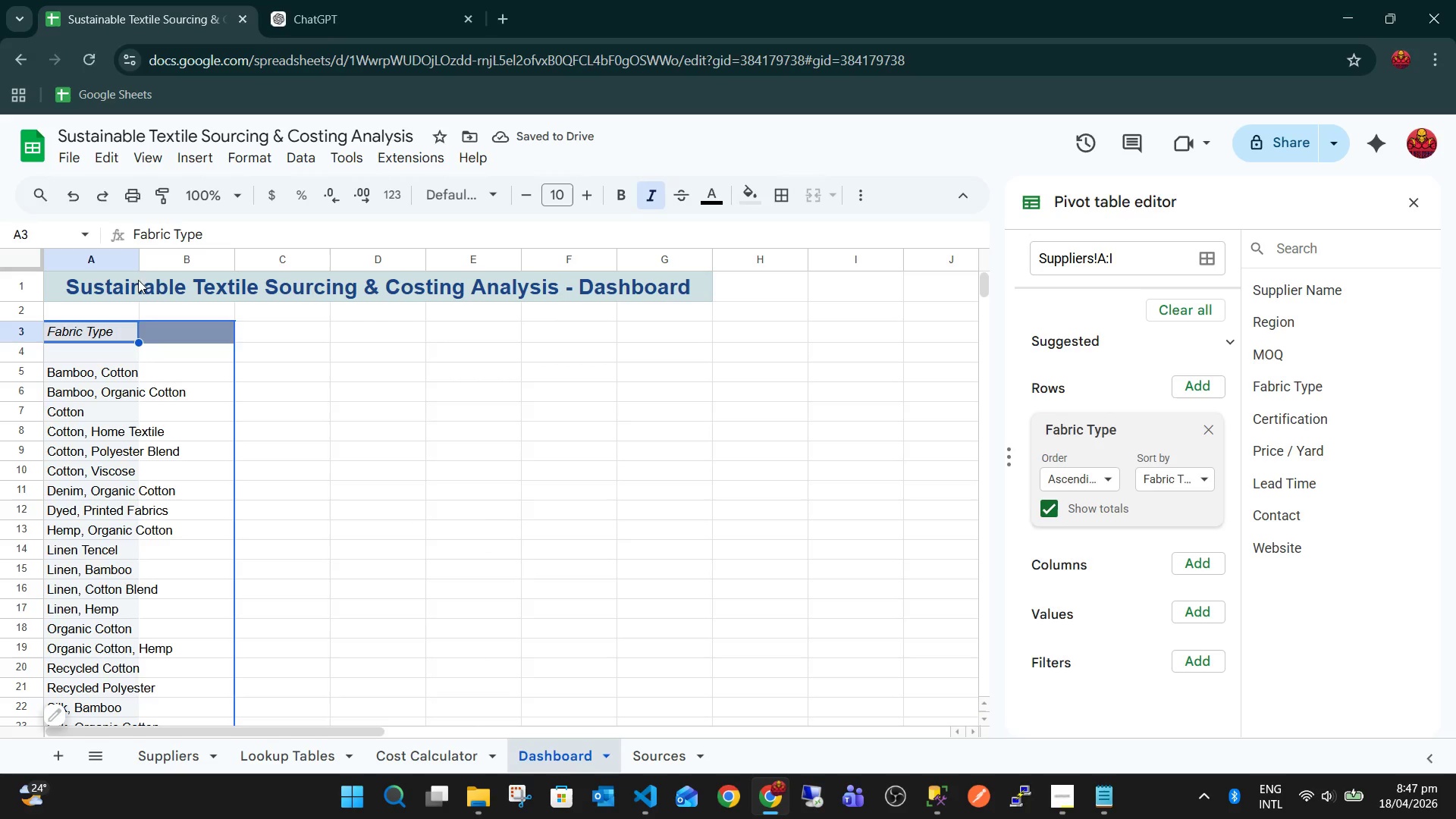 
double_click([140, 253])
 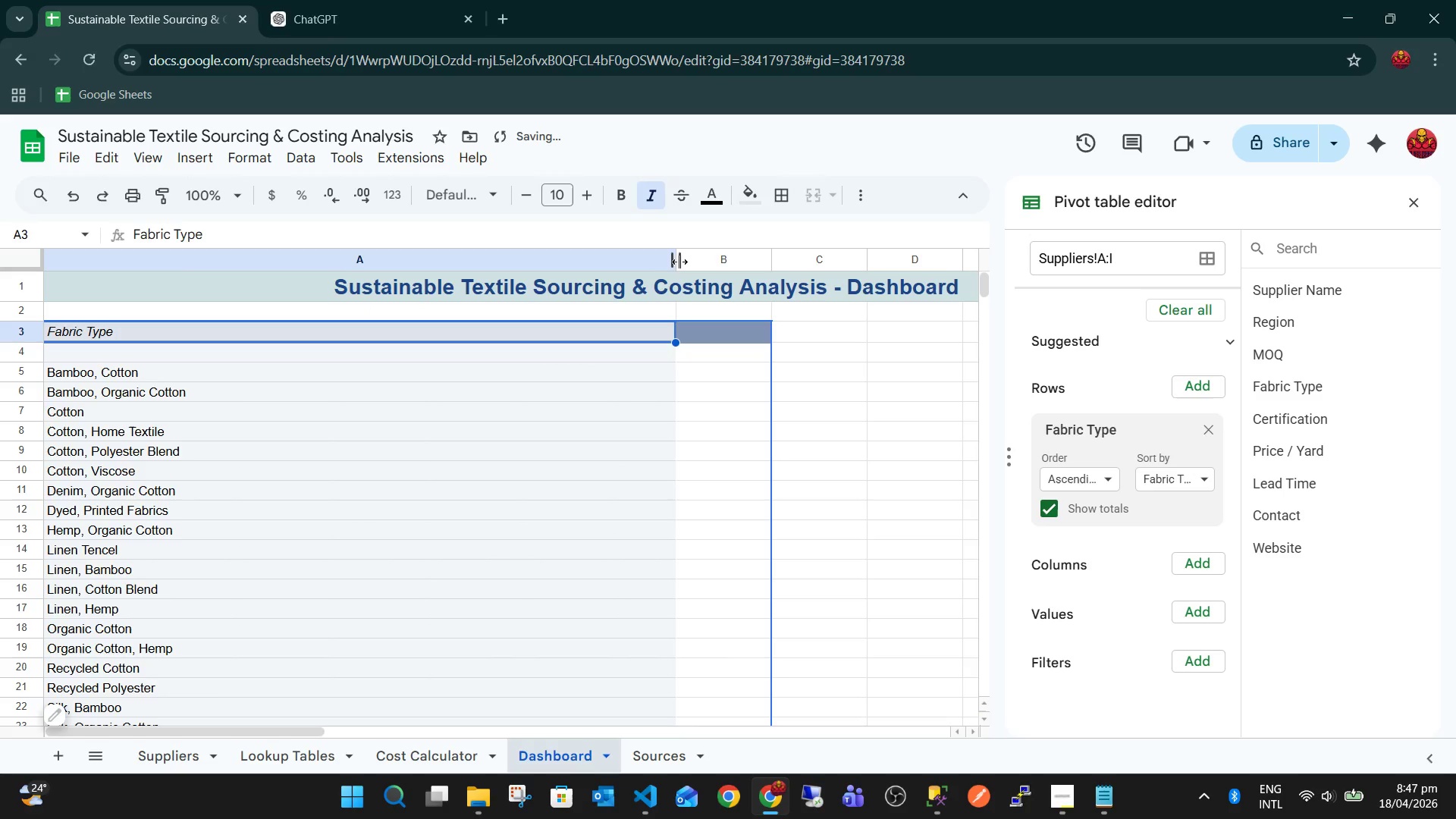 
left_click_drag(start_coordinate=[679, 259], to_coordinate=[231, 291])
 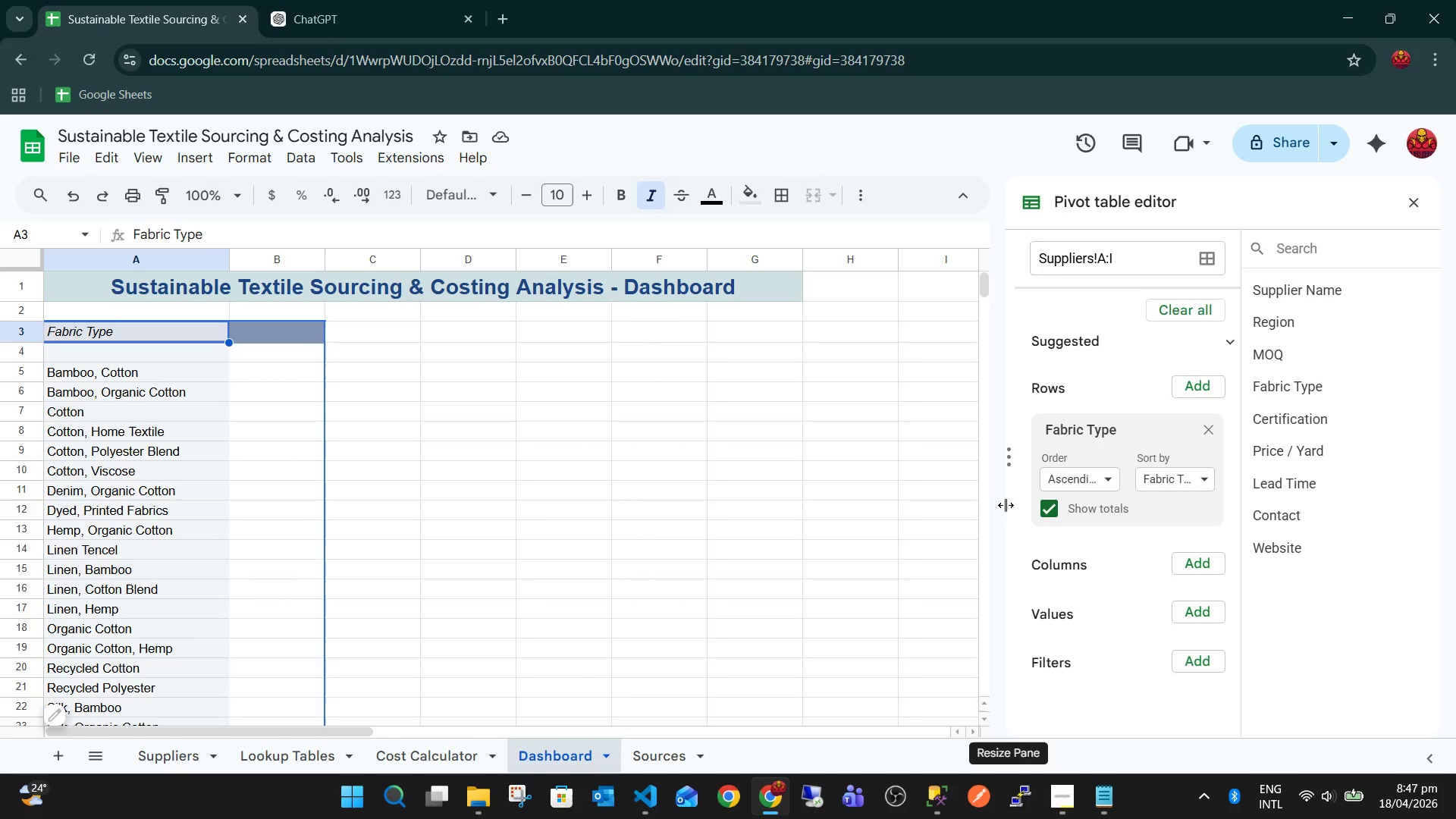 
wait(7.12)
 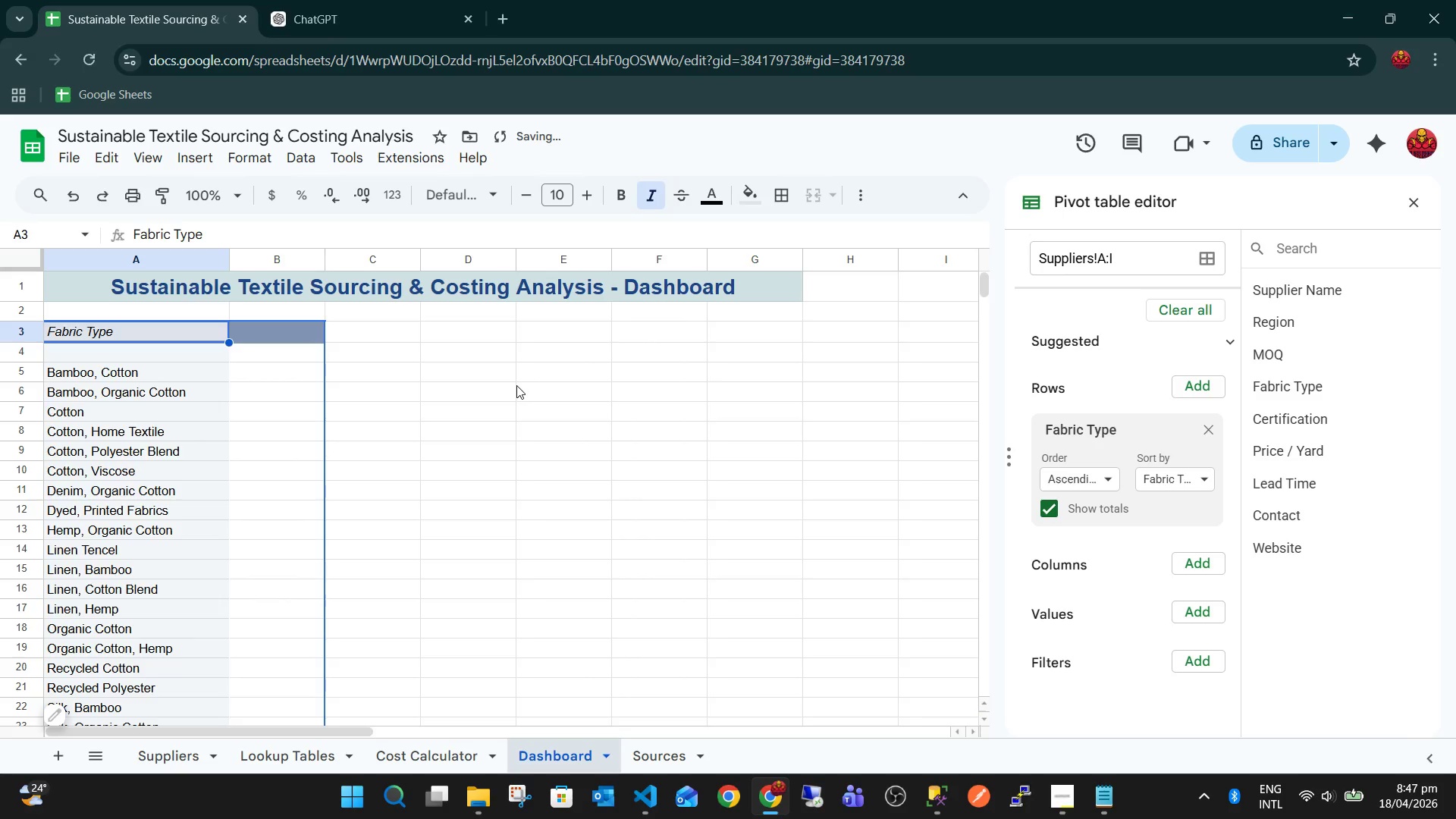 
left_click_drag(start_coordinate=[1313, 388], to_coordinate=[1131, 662])
 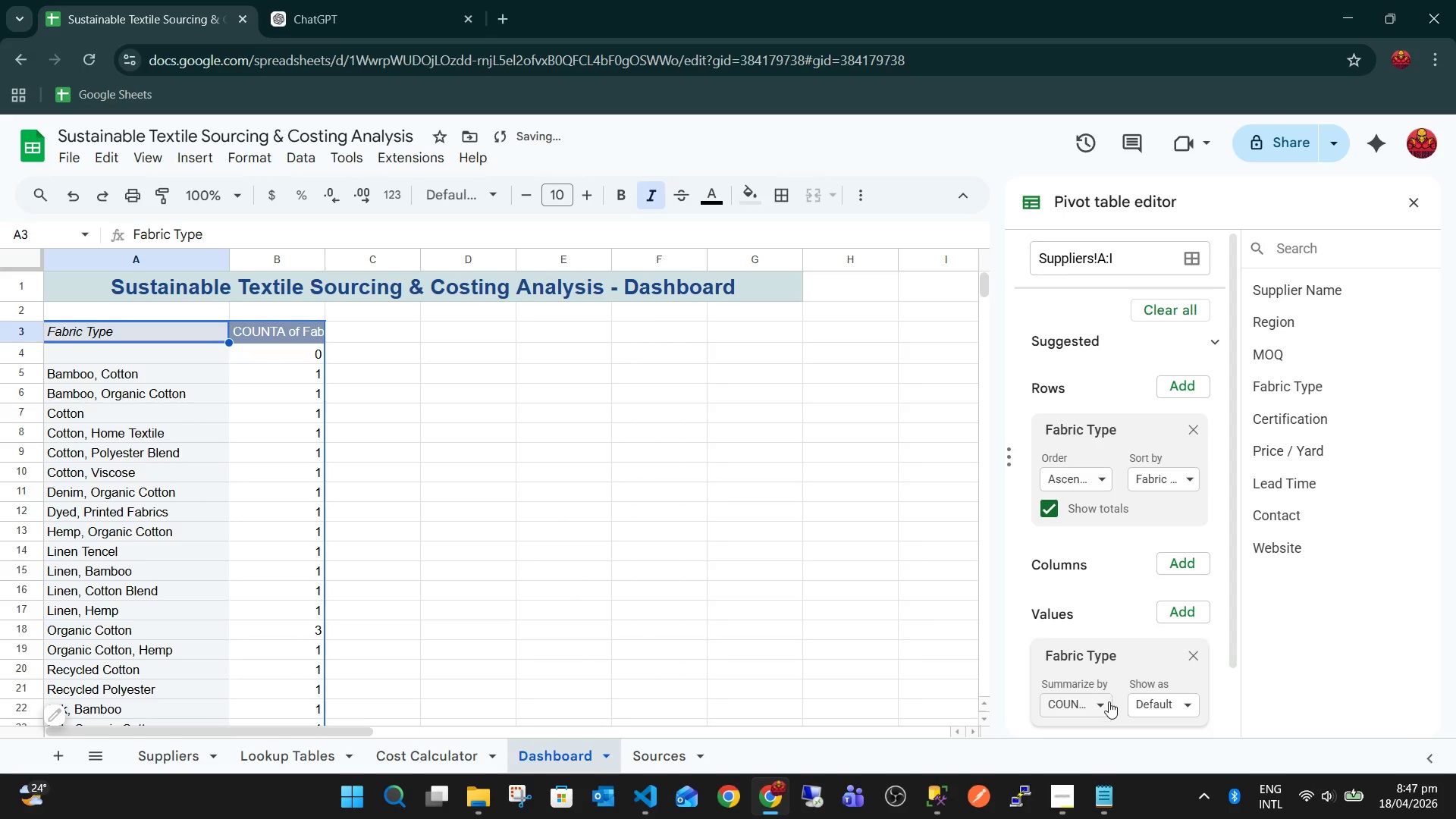 
left_click([1105, 705])
 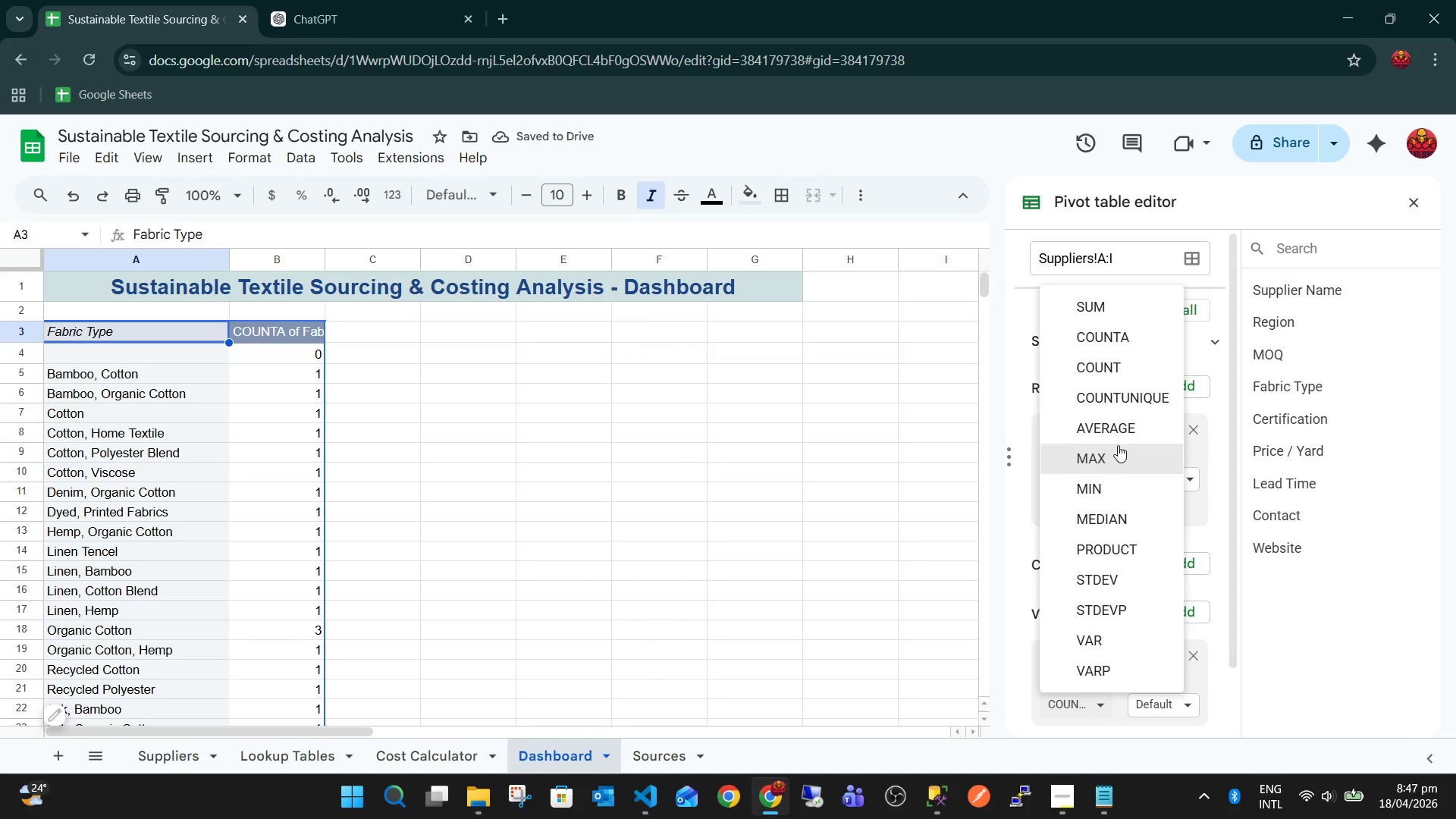 
left_click([1131, 371])
 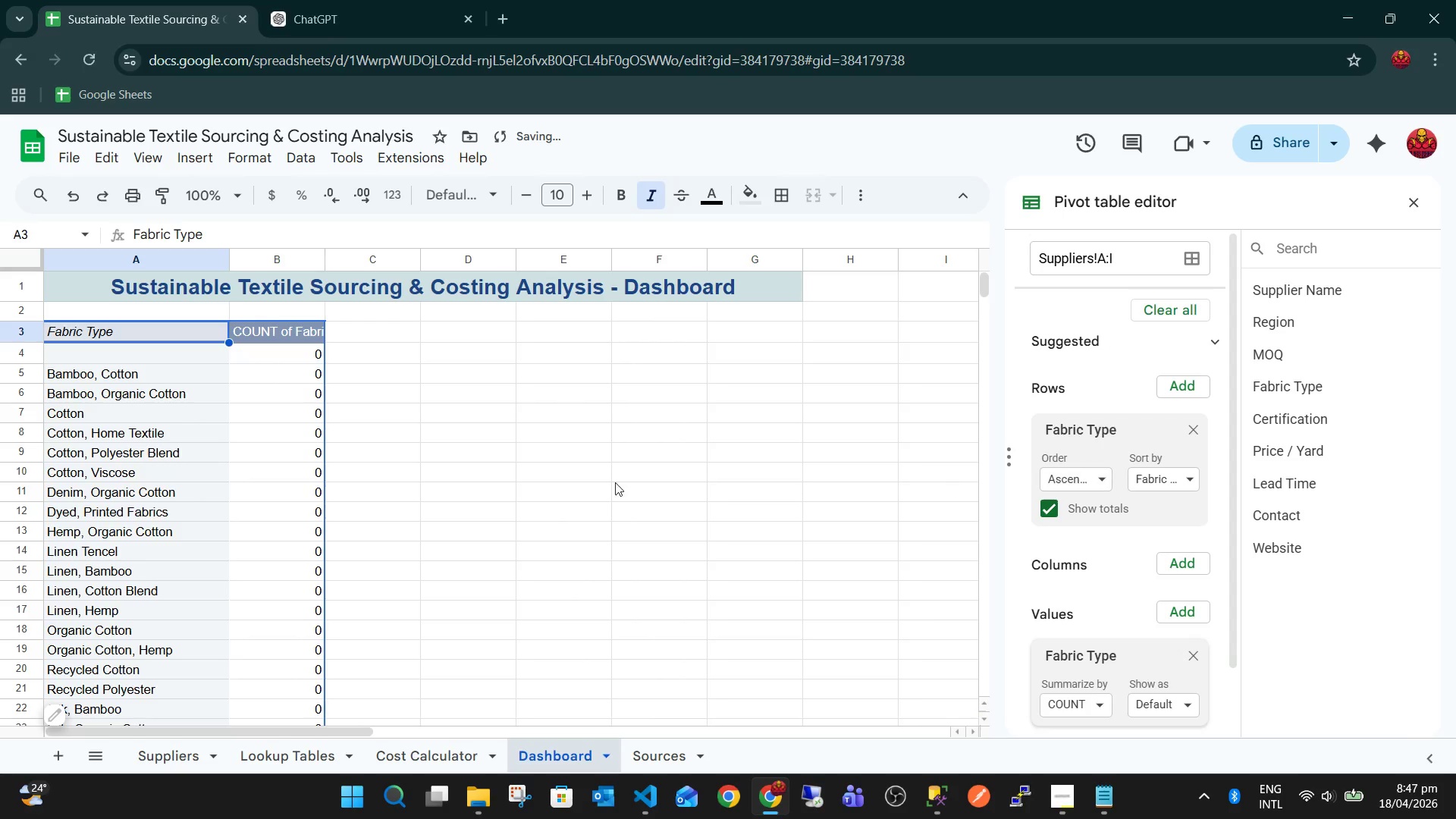 
scroll: coordinate [407, 485], scroll_direction: none, amount: 0.0
 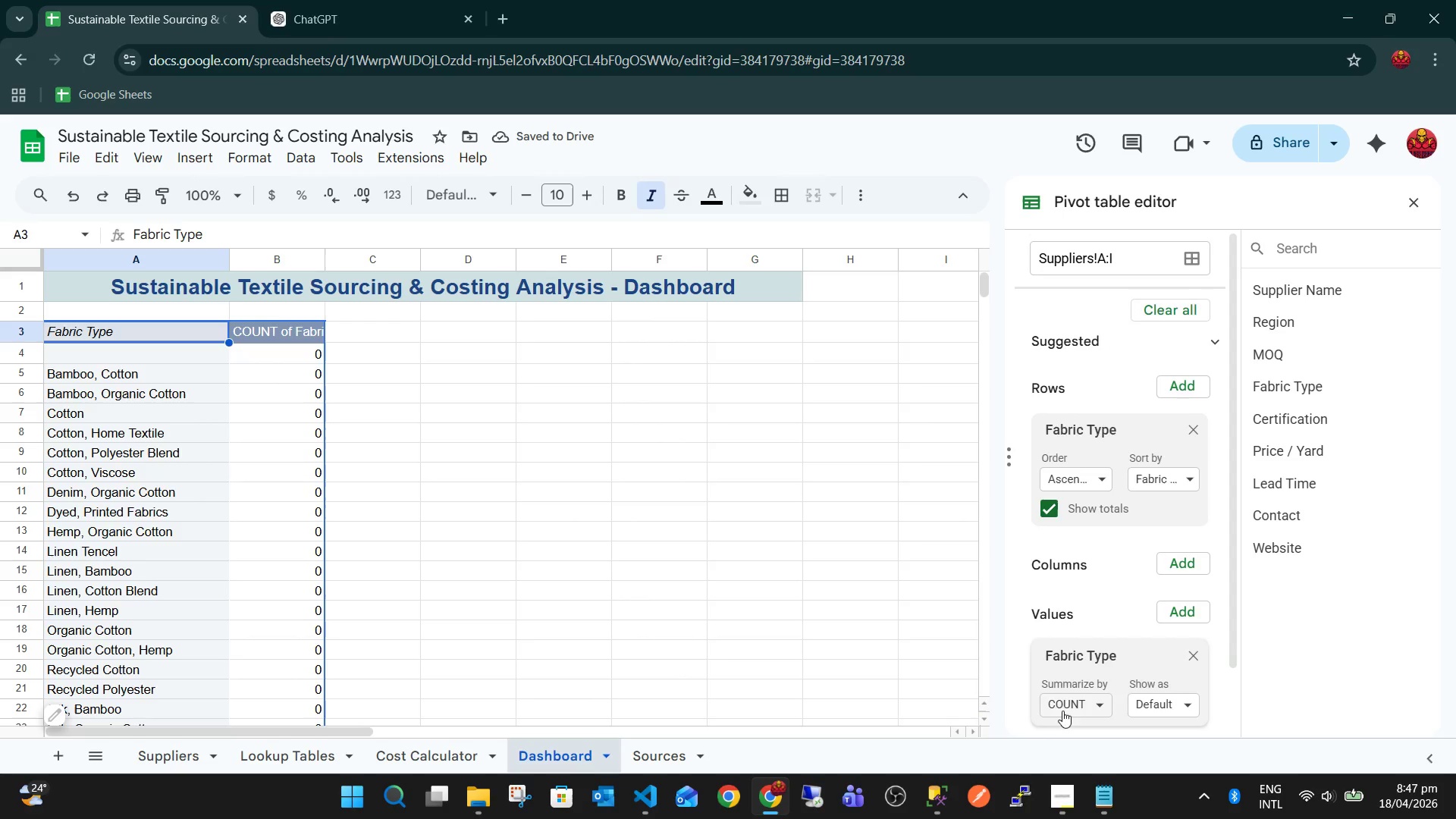 
left_click([1066, 711])
 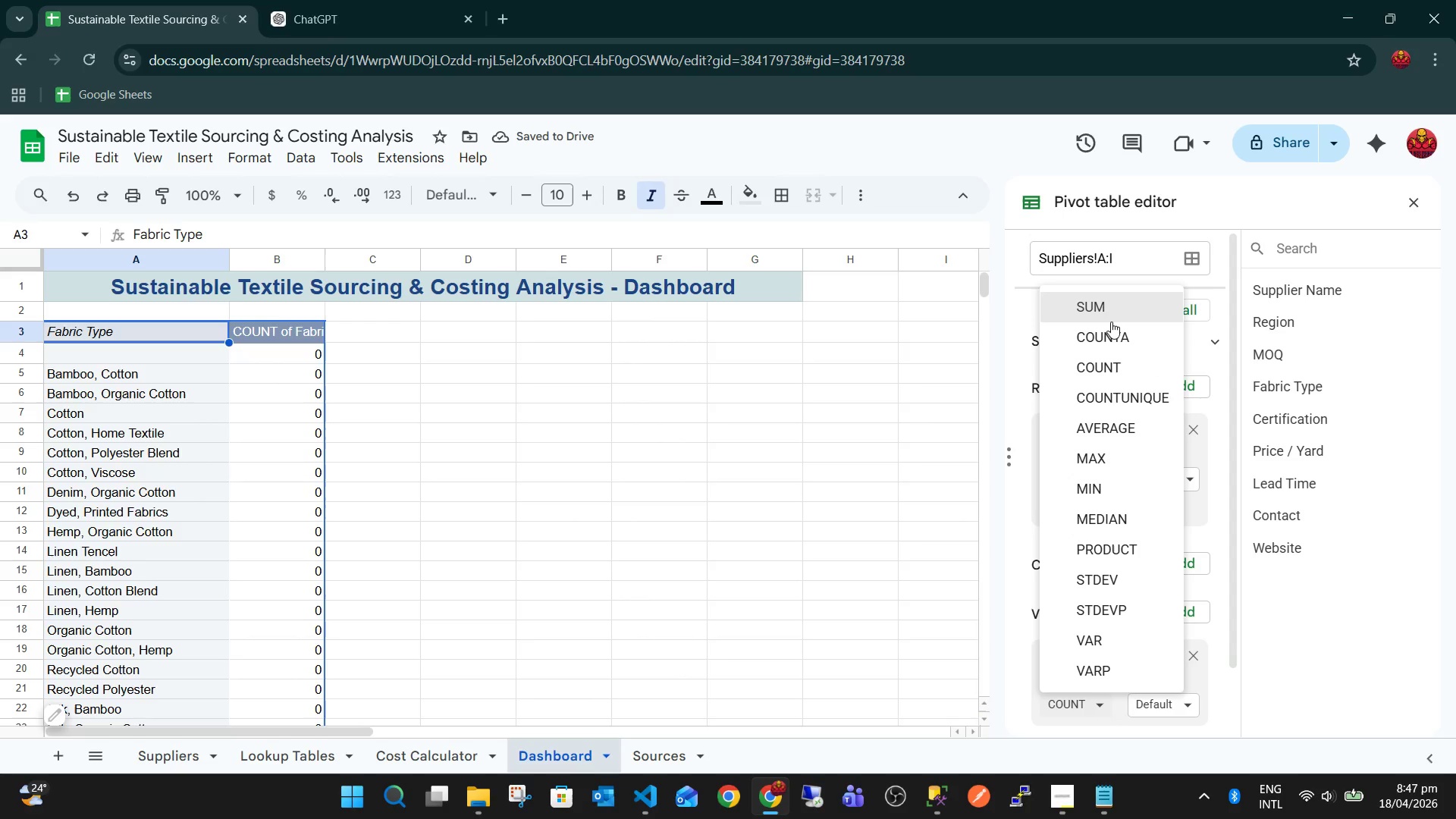 
left_click([1111, 331])
 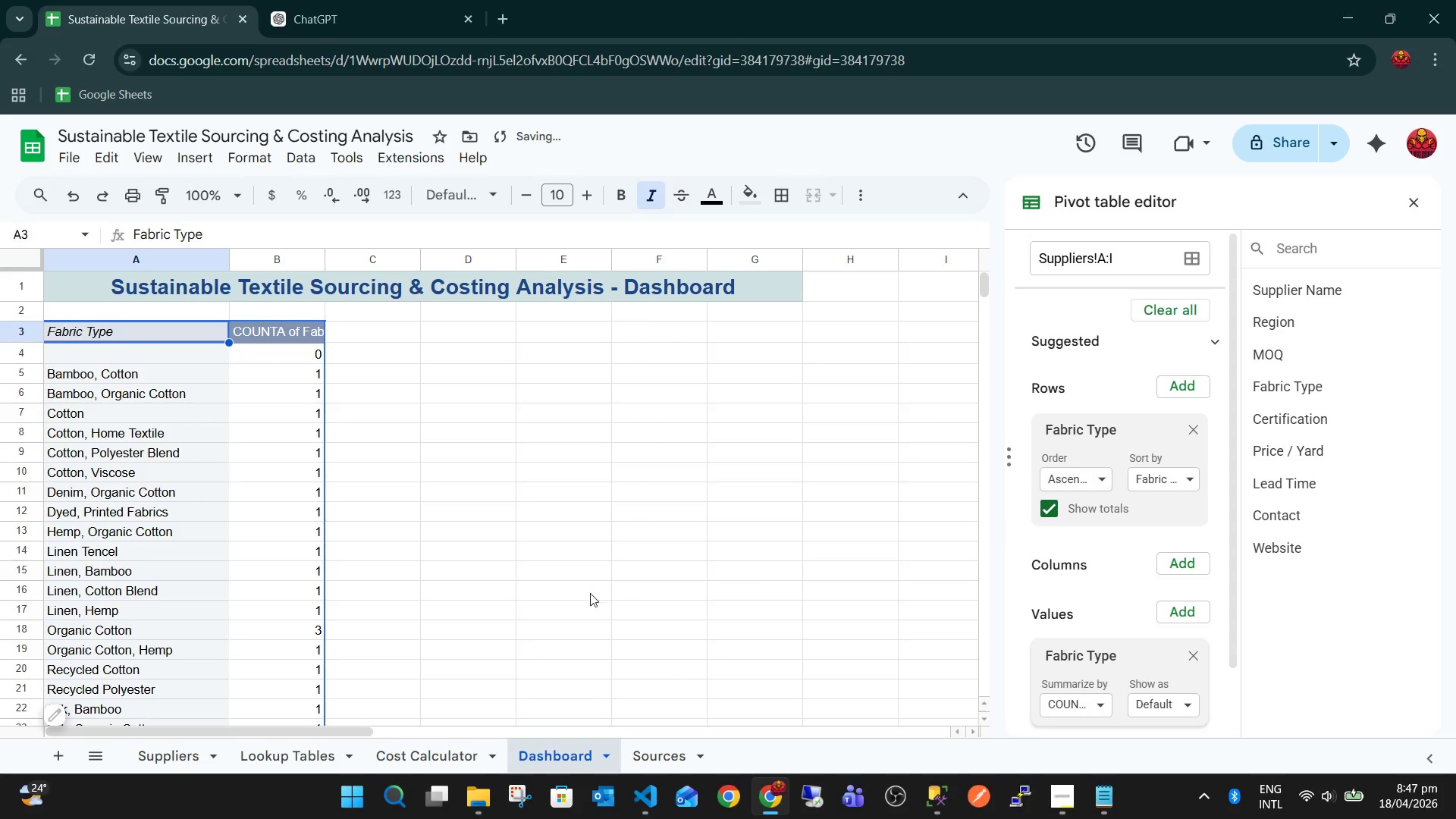 
scroll: coordinate [556, 591], scroll_direction: down, amount: 3.0
 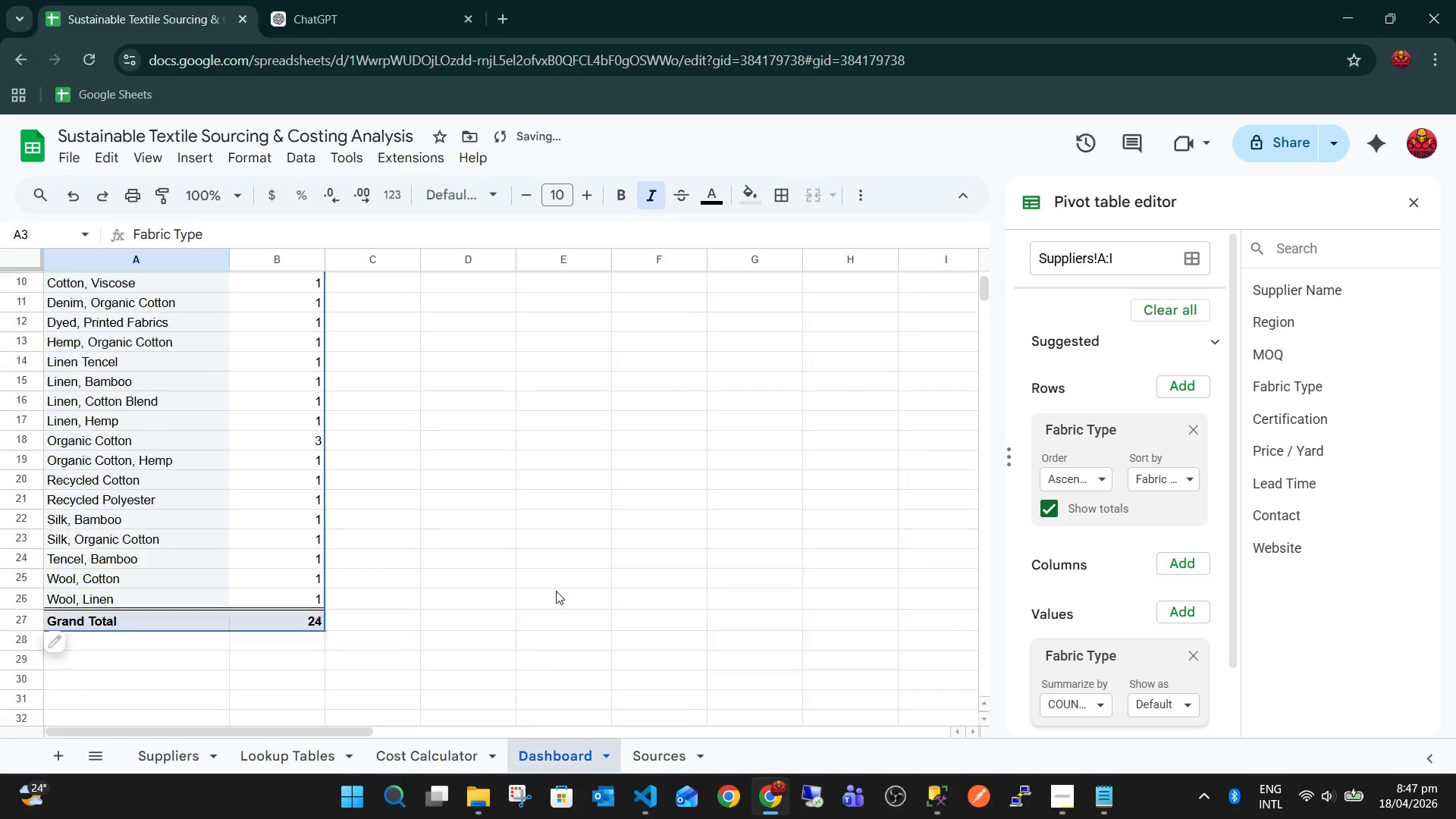 
scroll: coordinate [556, 591], scroll_direction: up, amount: 3.0
 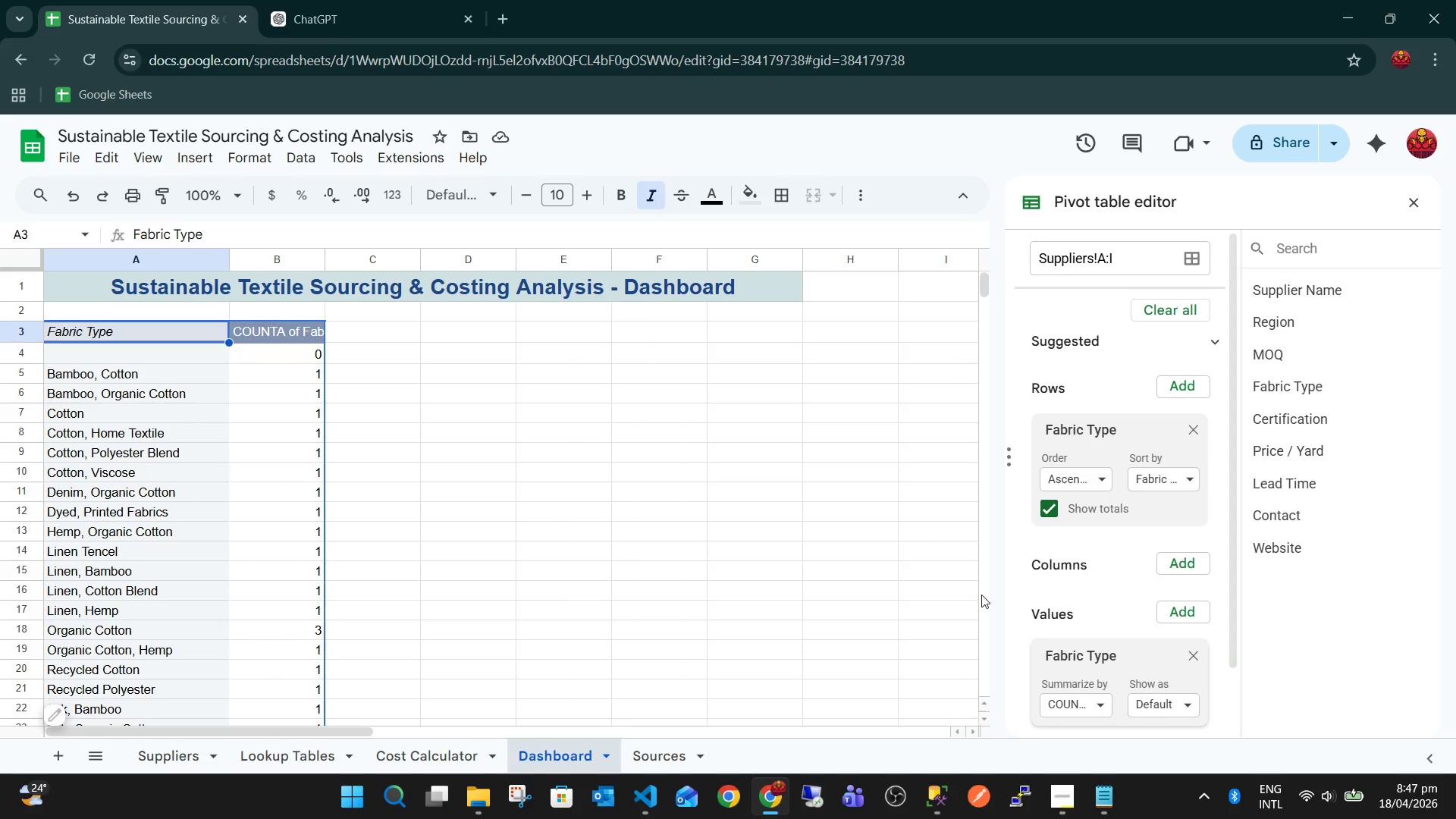 
wait(8.61)
 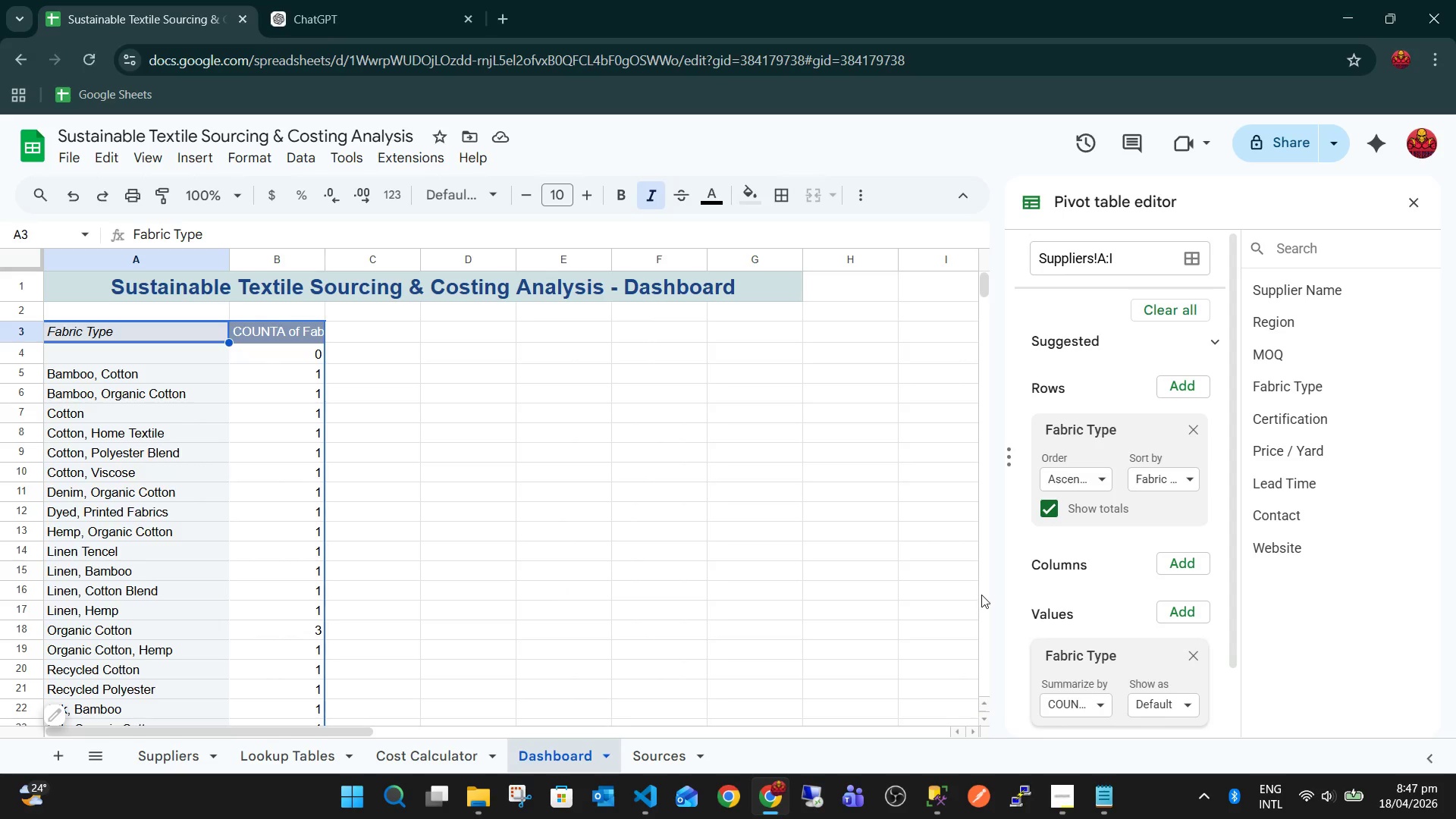 
left_click([629, 485])
 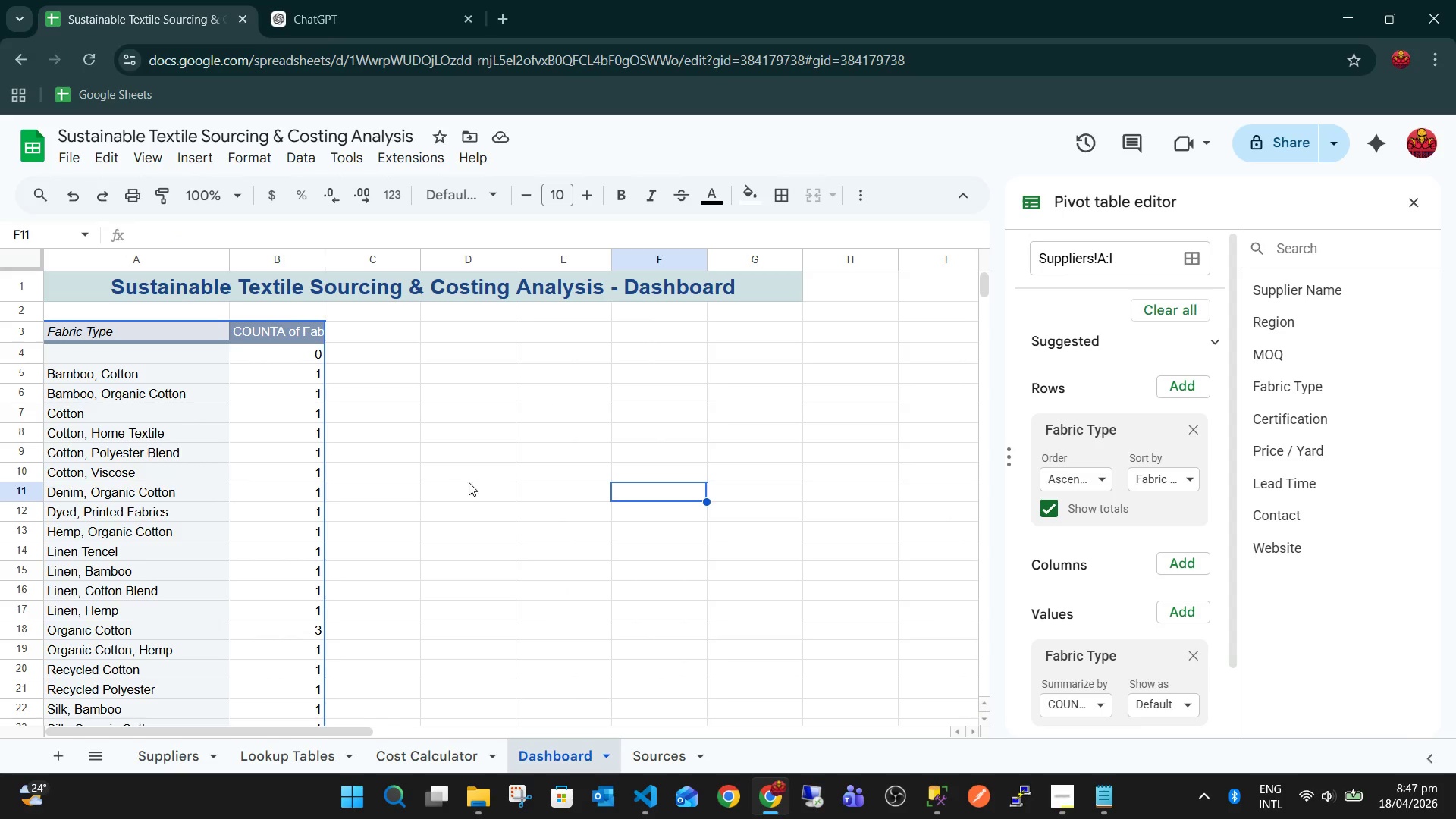 
scroll: coordinate [476, 484], scroll_direction: down, amount: 1.0
 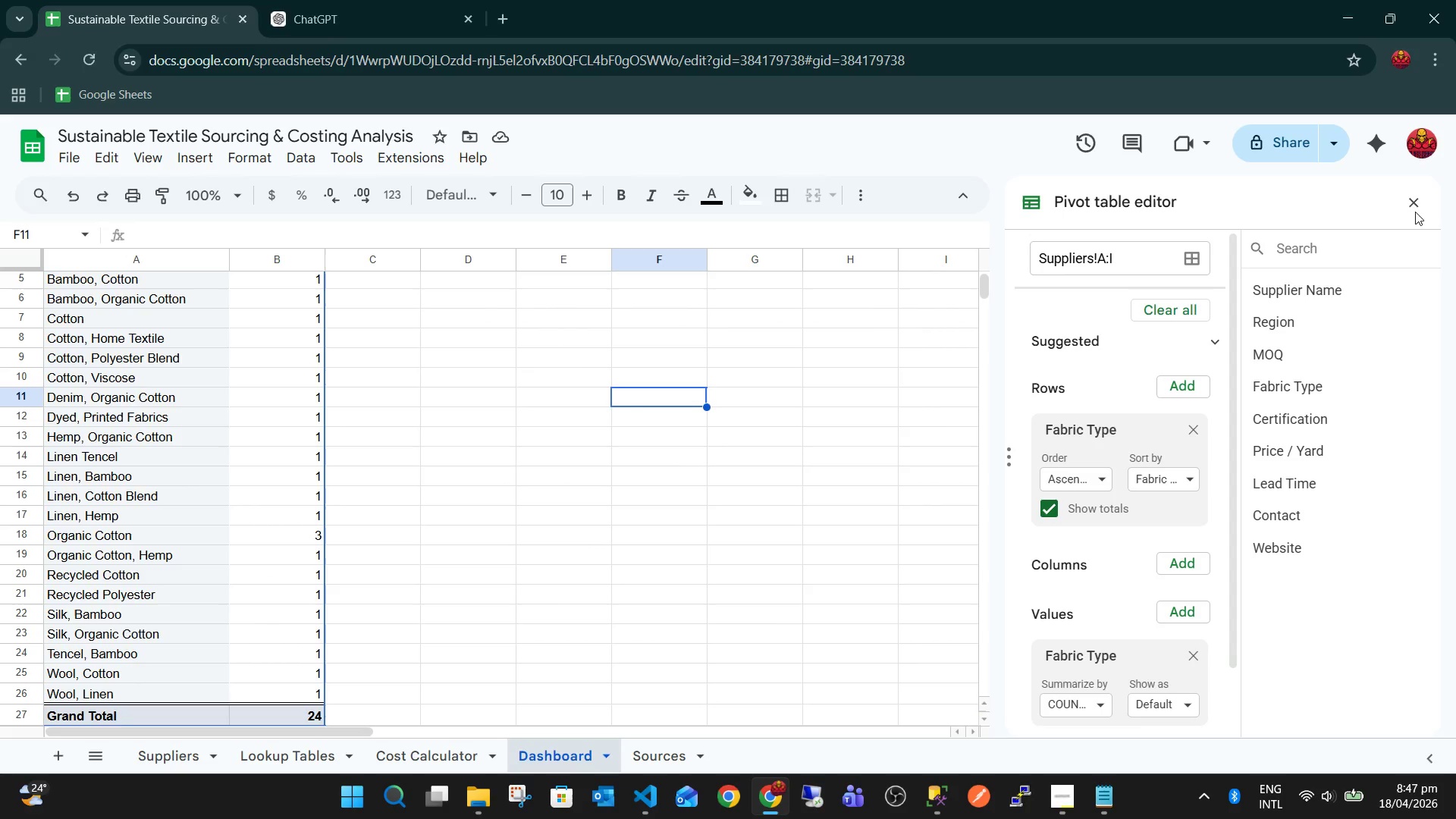 
left_click([1416, 209])
 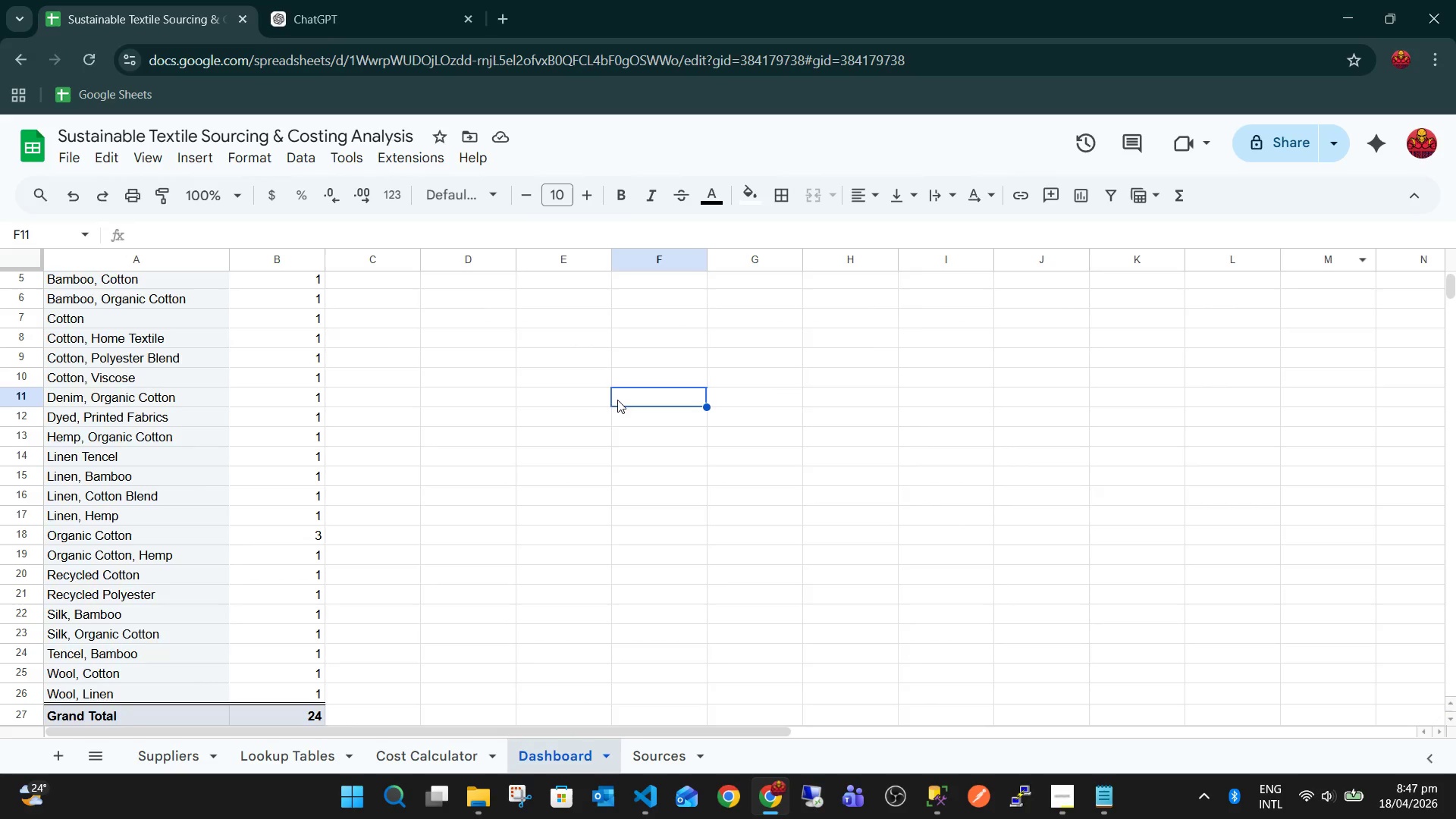 
scroll: coordinate [490, 398], scroll_direction: down, amount: 3.0
 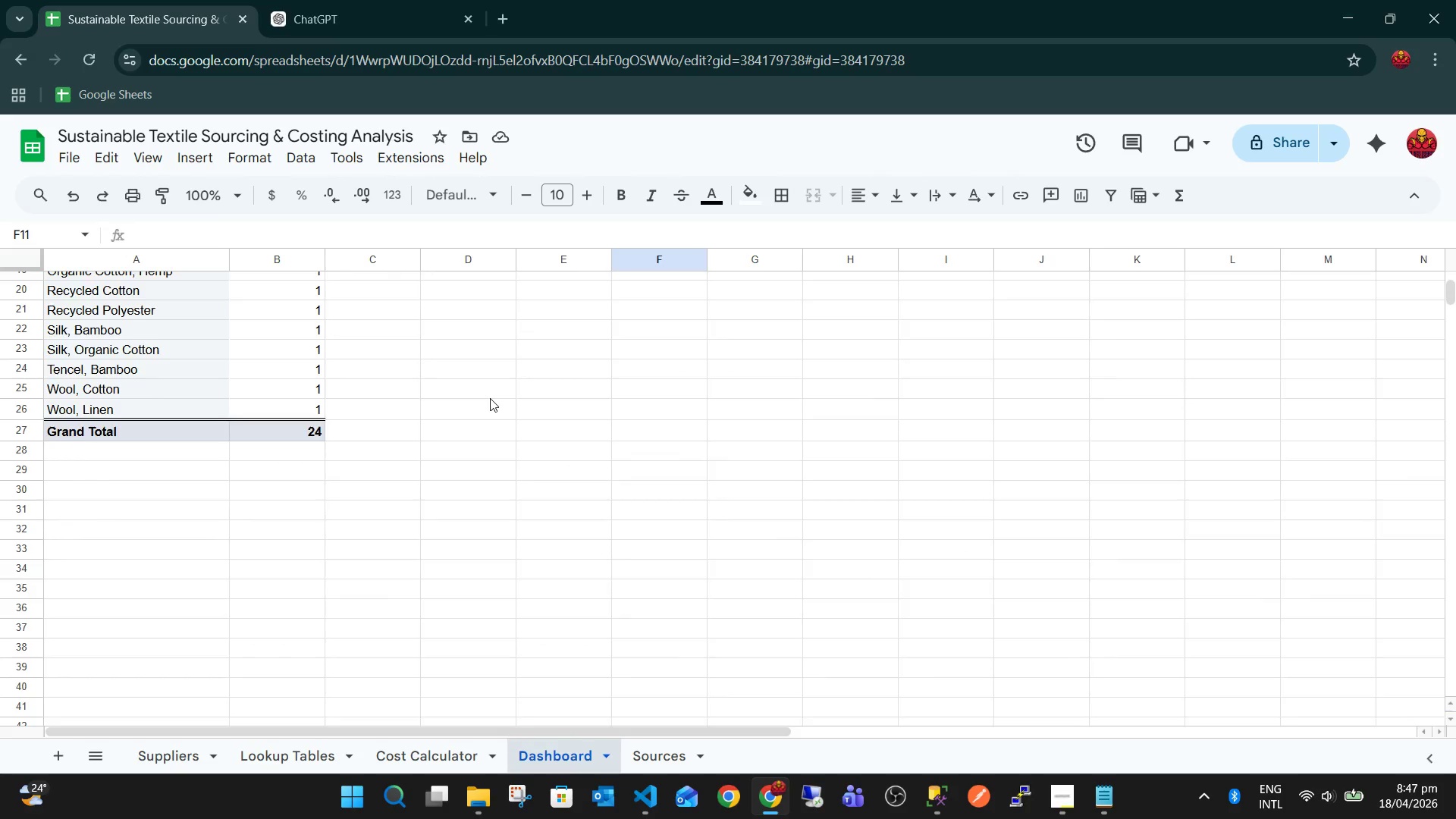 
scroll: coordinate [463, 446], scroll_direction: up, amount: 6.0
 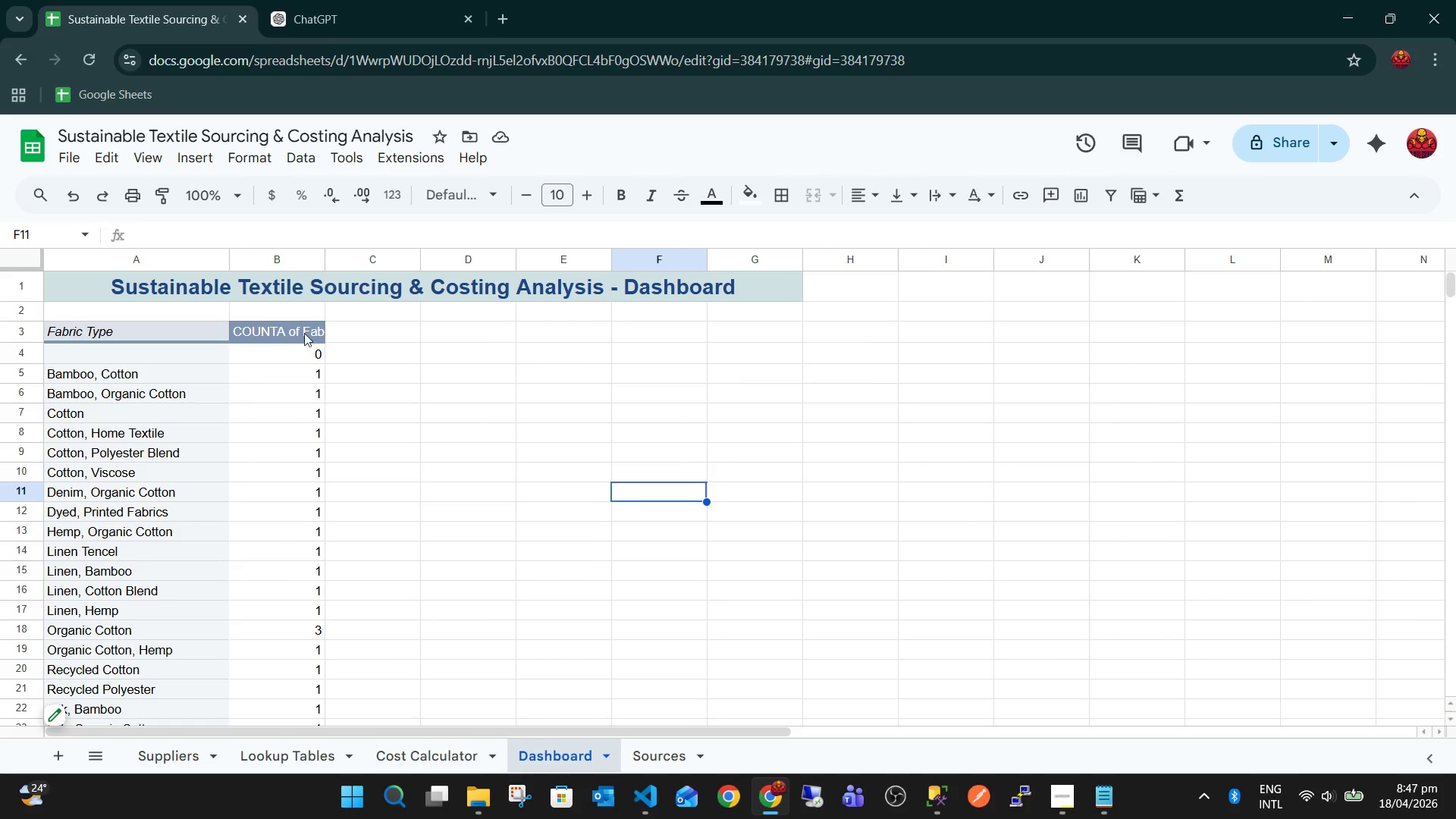 
left_click([307, 332])
 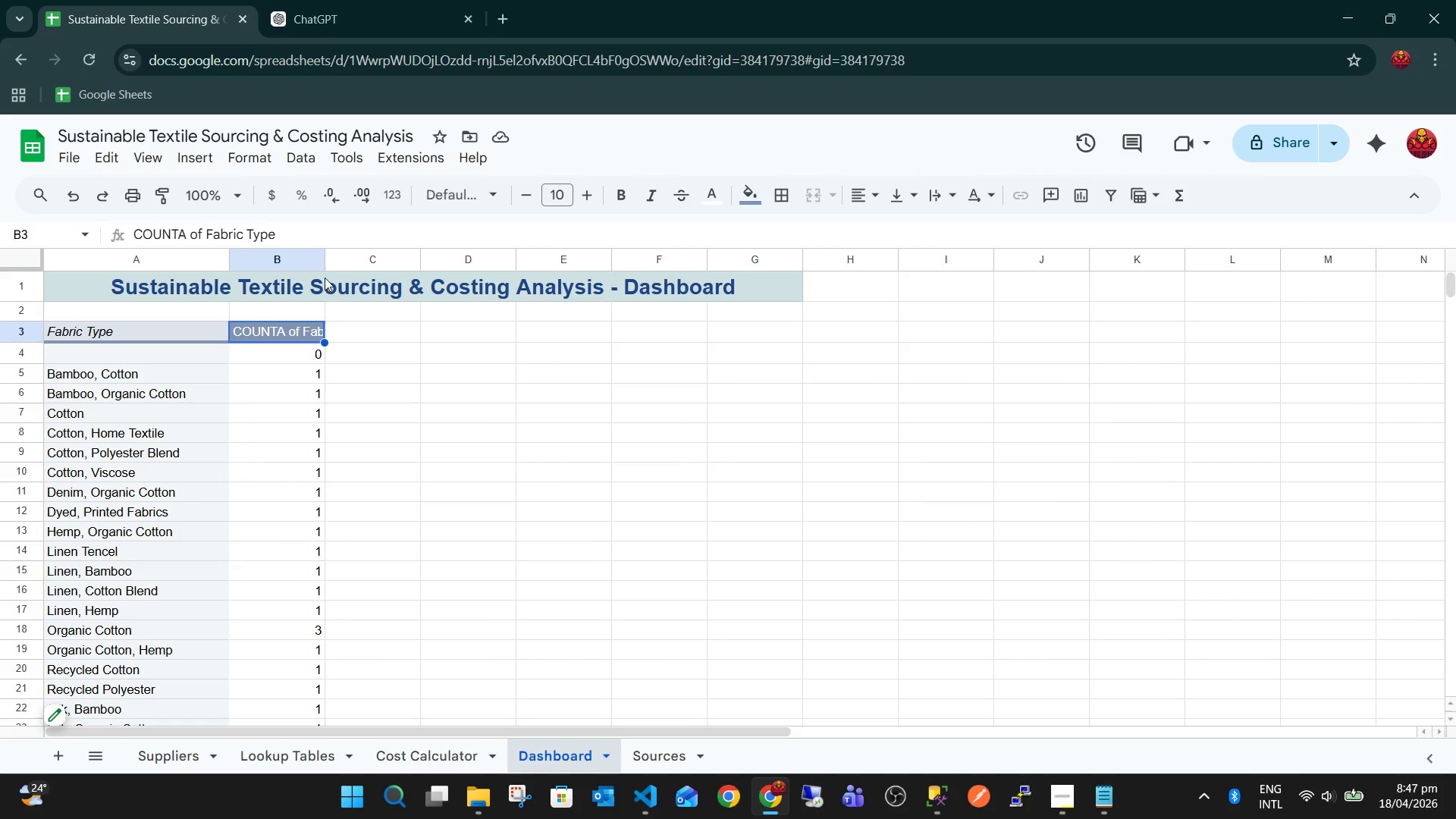 
left_click_drag(start_coordinate=[324, 255], to_coordinate=[359, 278])
 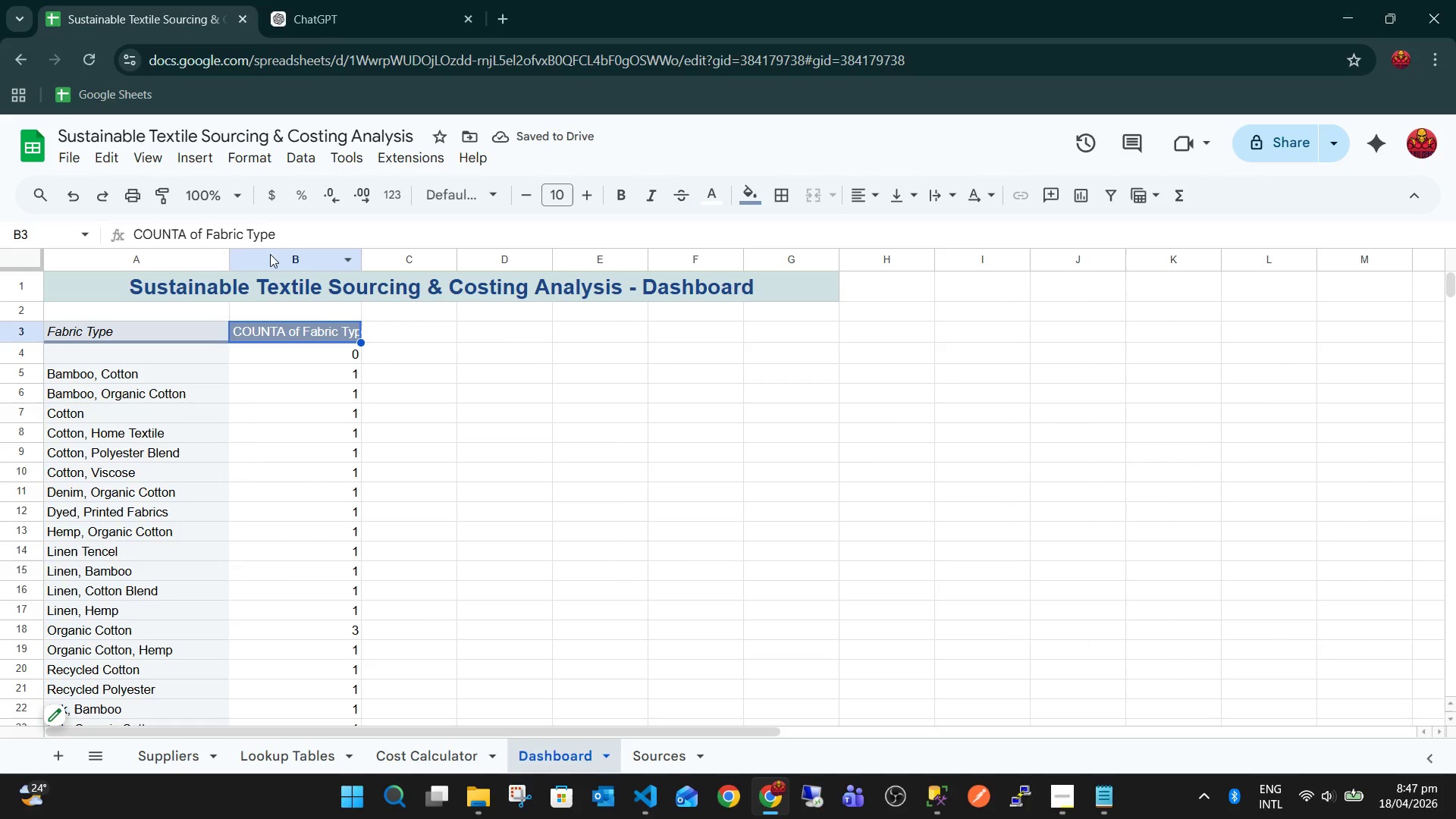 
left_click_drag(start_coordinate=[362, 253], to_coordinate=[378, 262])
 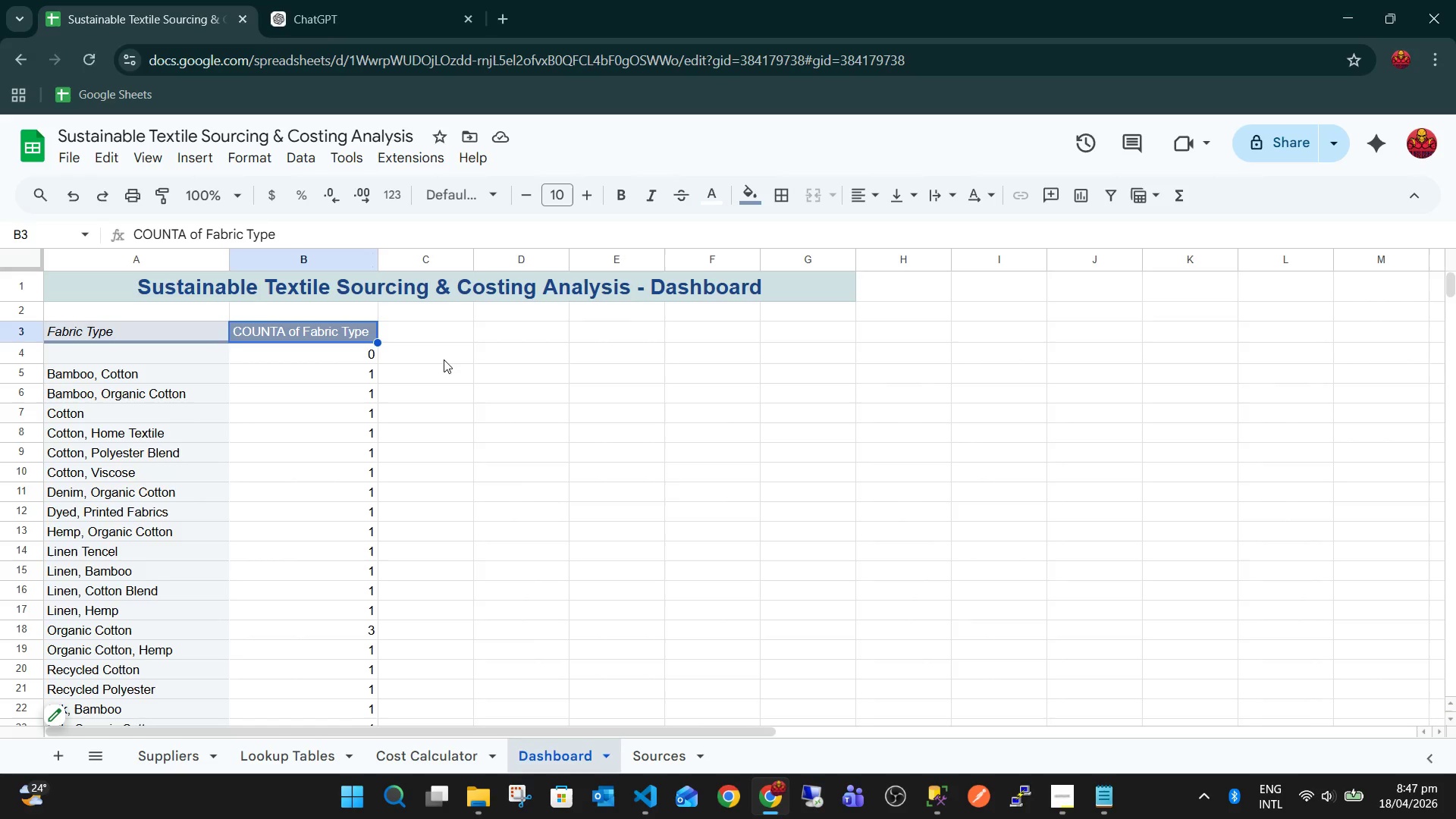 
wait(7.95)
 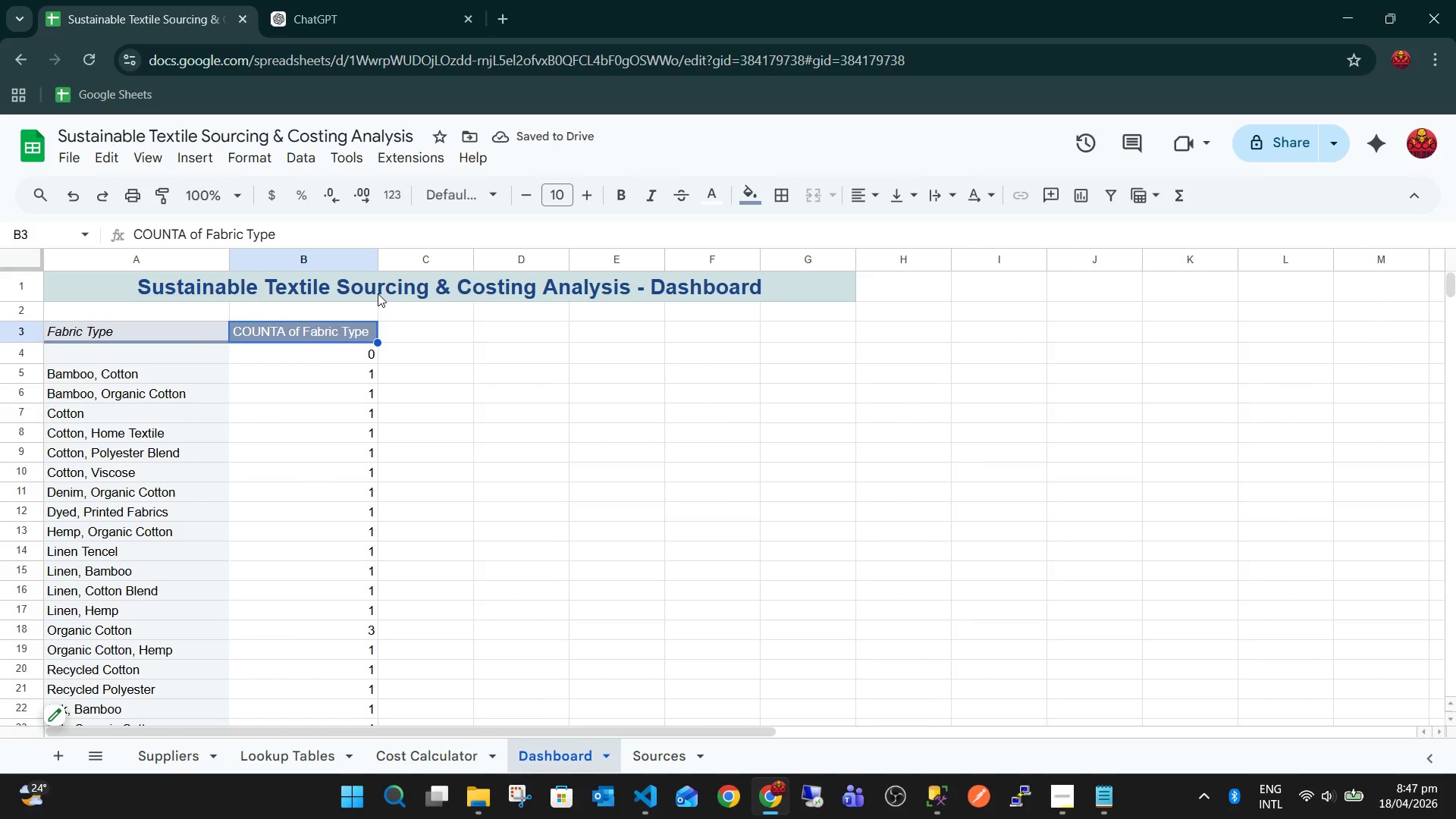 
left_click([96, 337])
 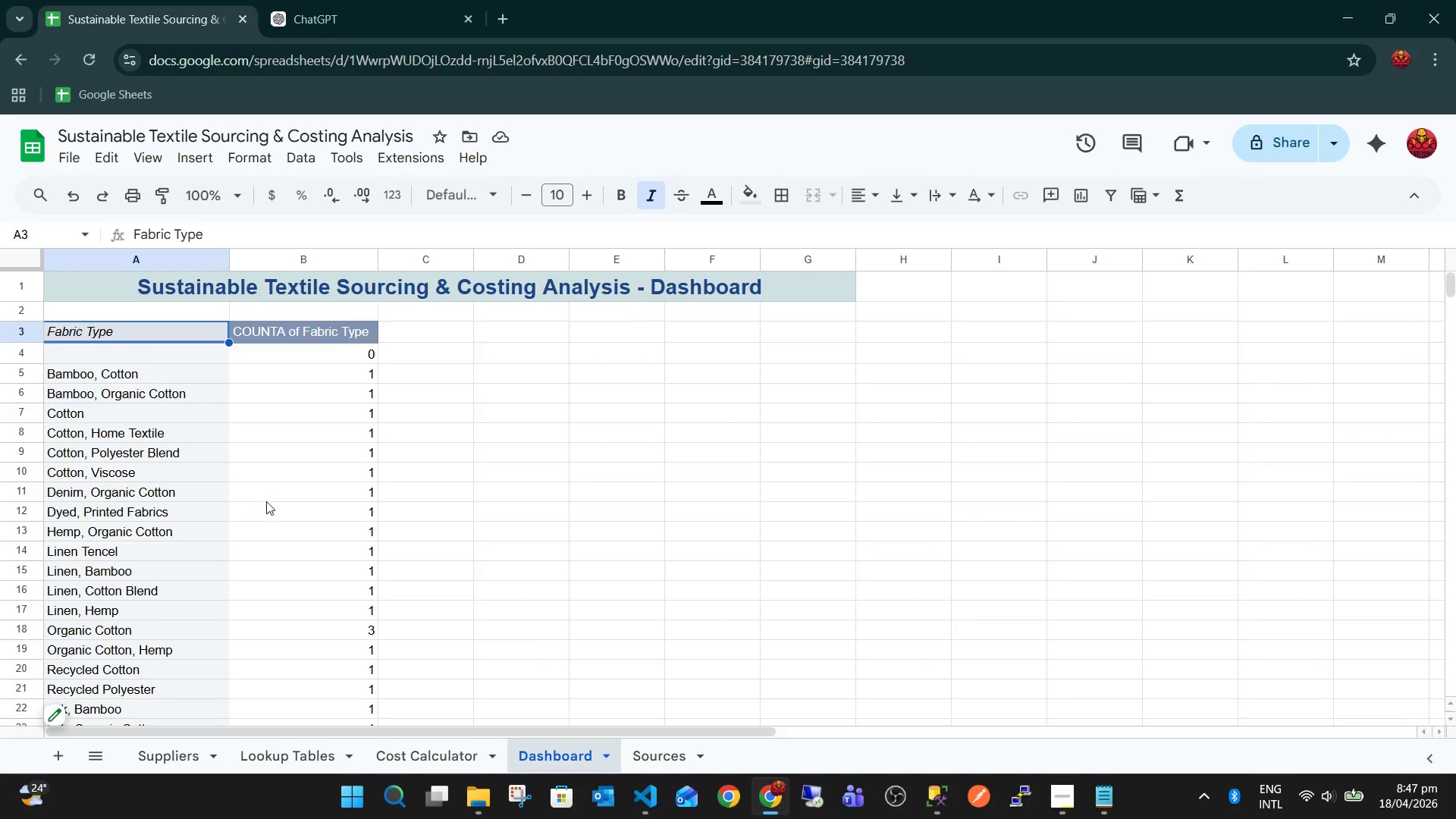 
scroll: coordinate [266, 501], scroll_direction: down, amount: 1.0
 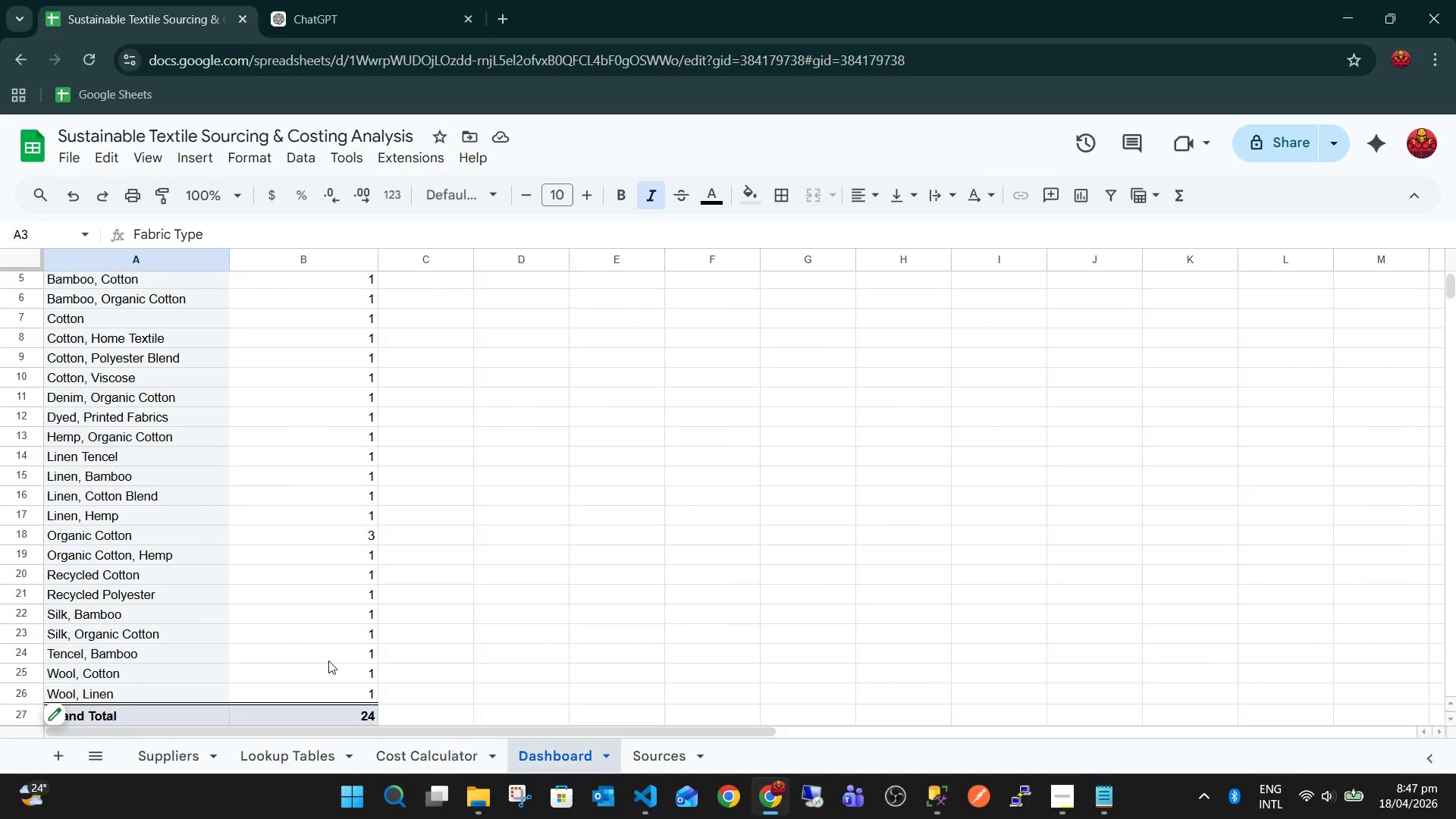 
hold_key(key=ShiftLeft, duration=0.86)
left_click([329, 689])
 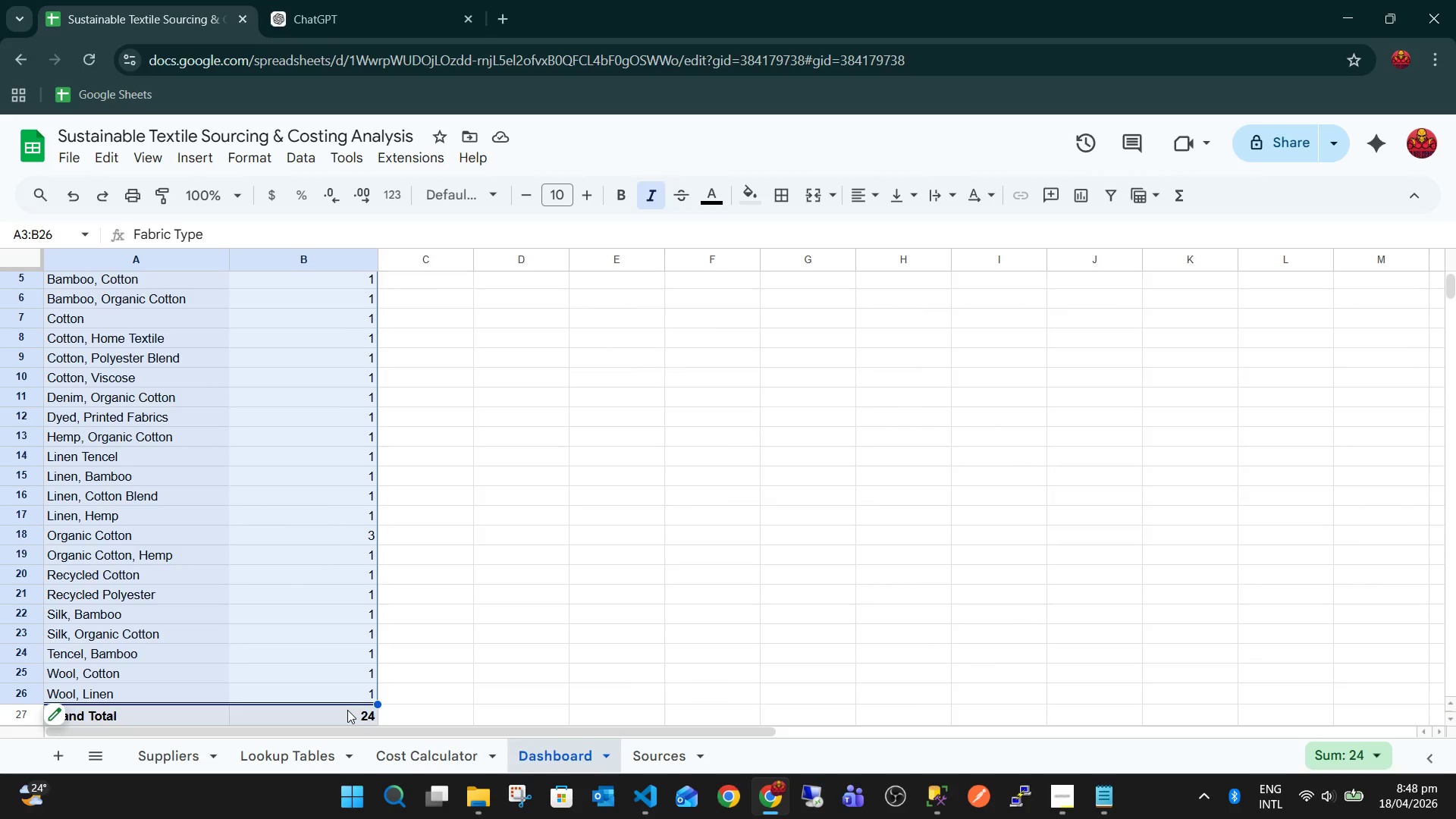 
hold_key(key=ShiftLeft, duration=0.58)
left_click([347, 710])
 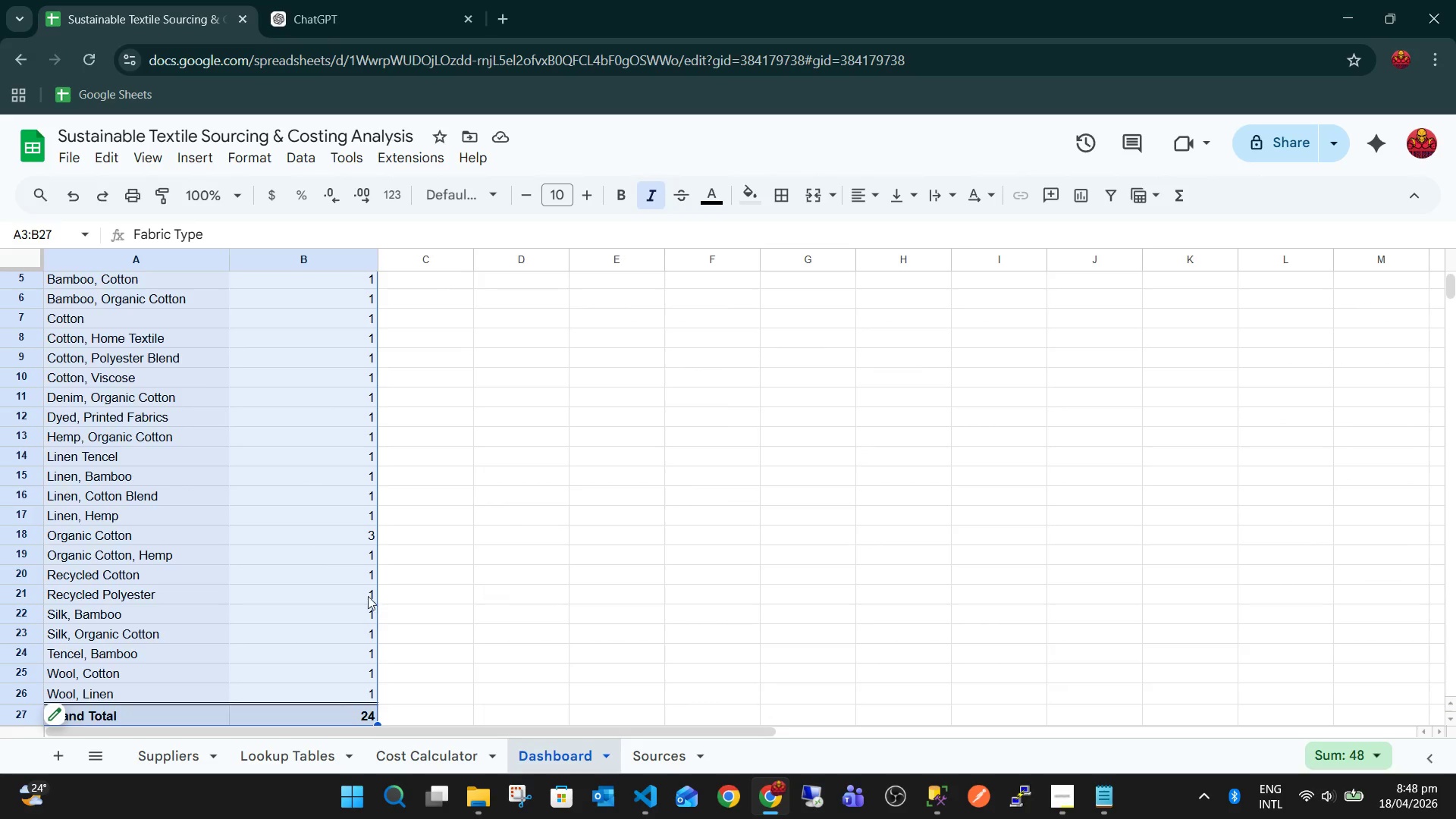 
scroll: coordinate [360, 595], scroll_direction: up, amount: 2.0
 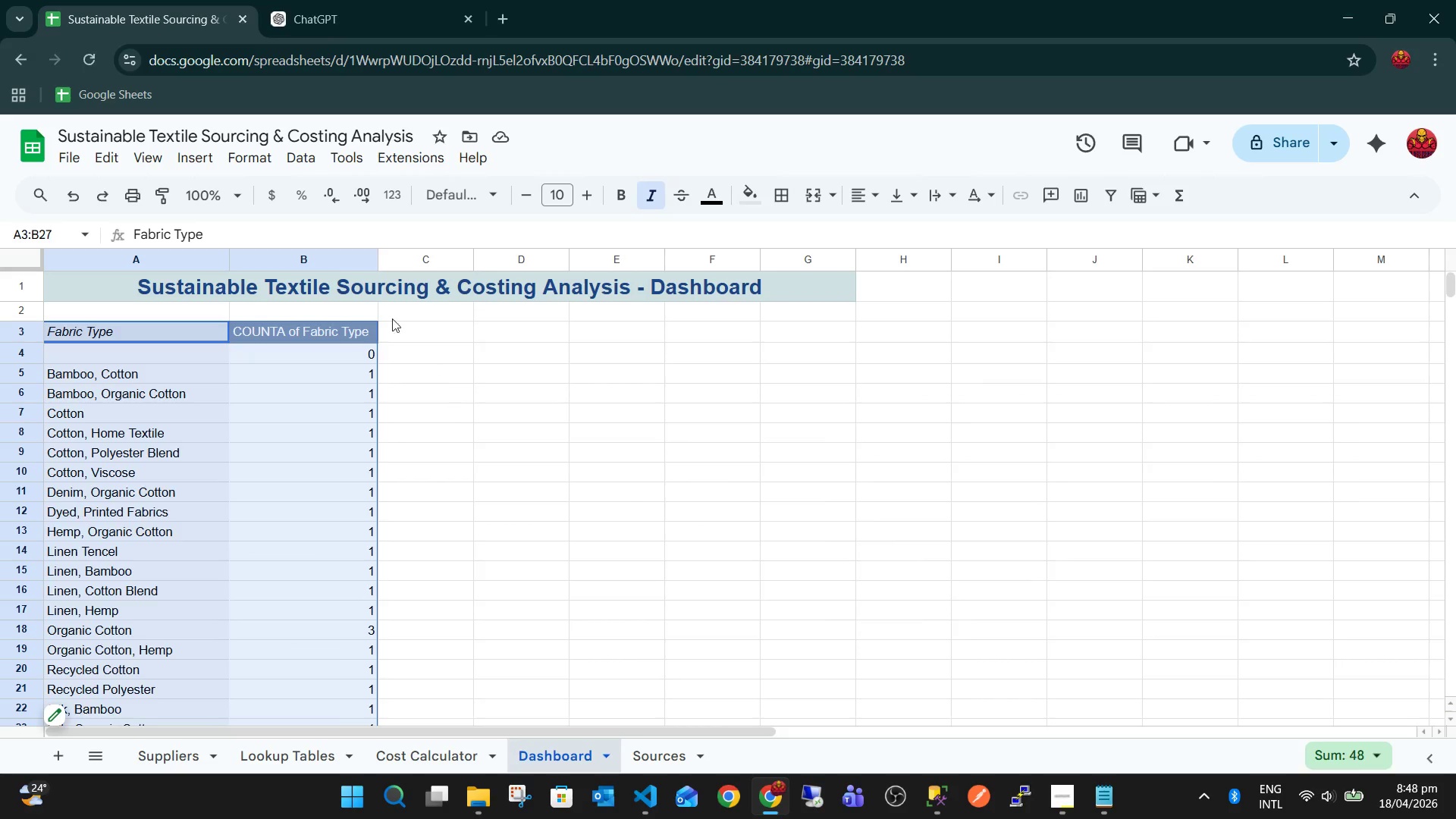 
left_click([471, 414])
 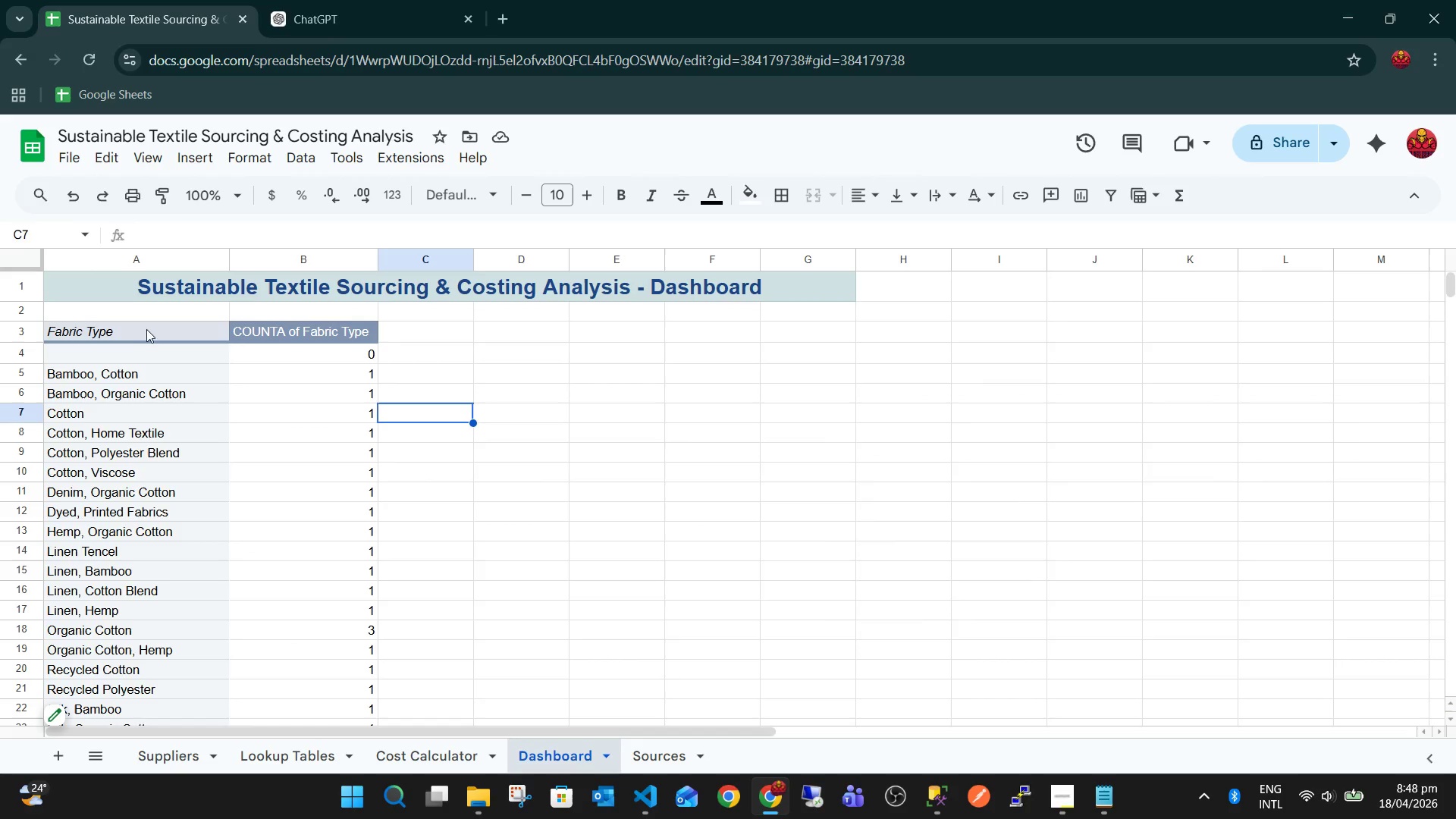 
left_click([126, 329])
 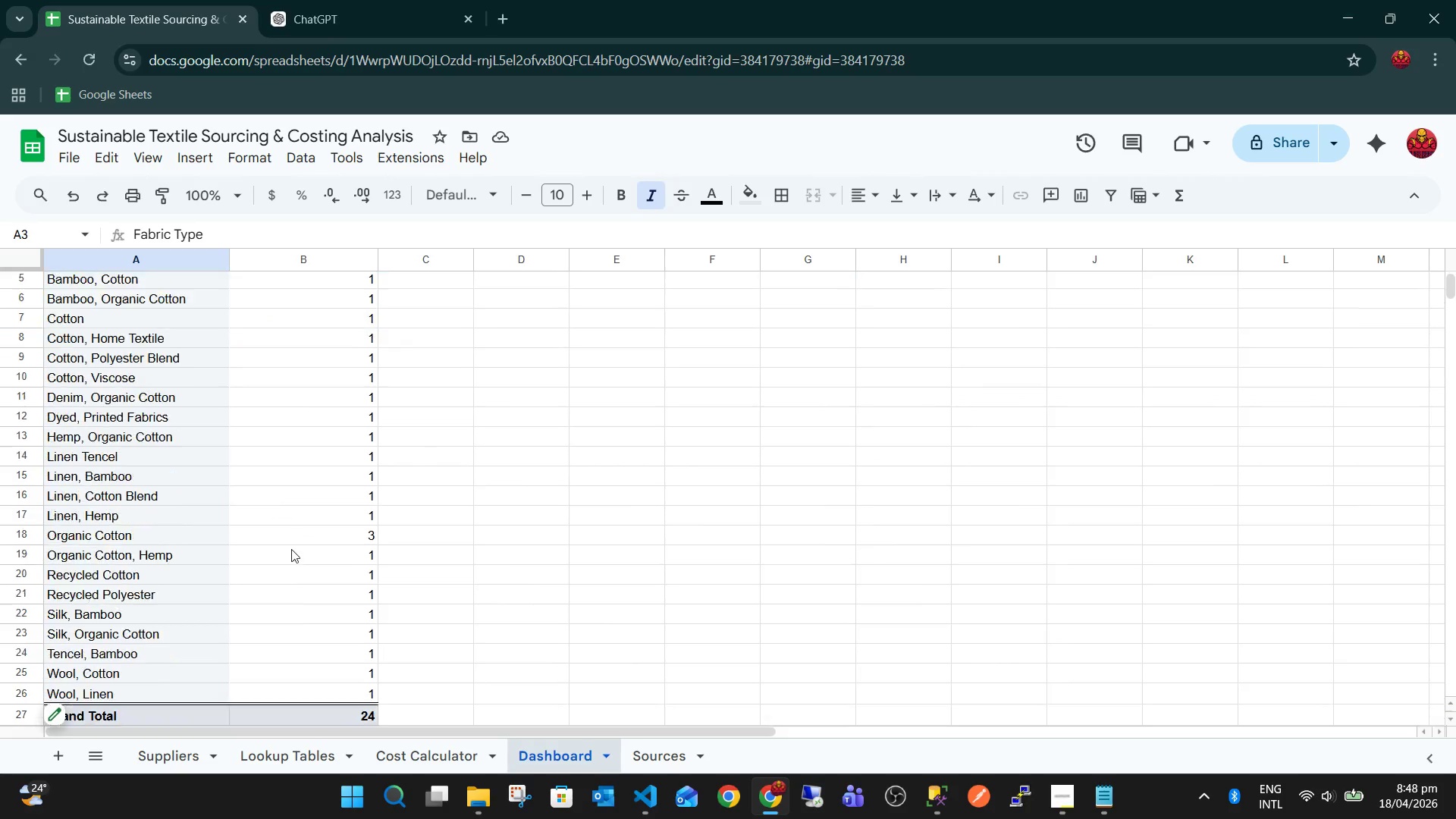 
hold_key(key=ShiftLeft, duration=0.52)
 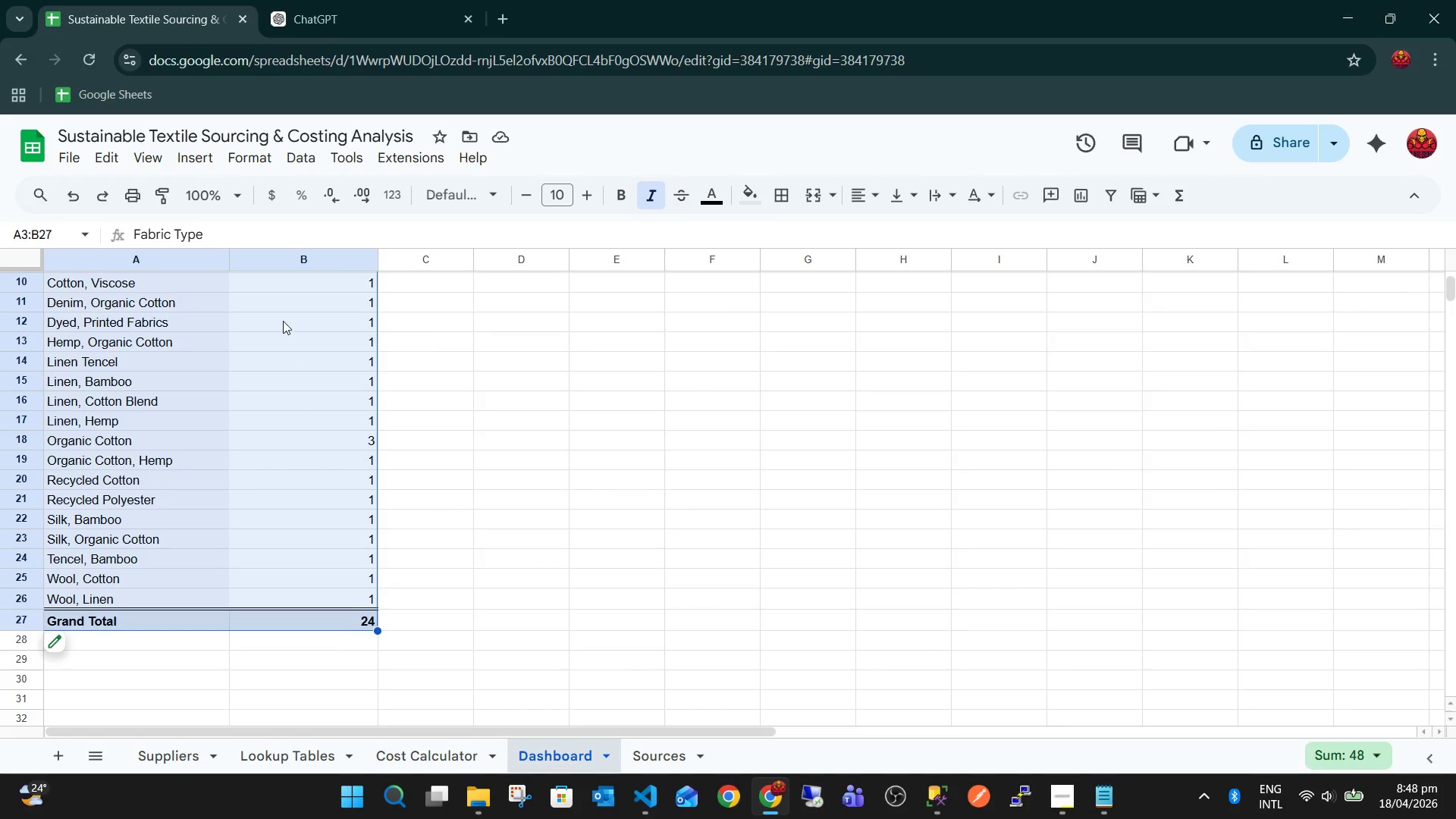 
scroll: coordinate [291, 549], scroll_direction: down, amount: 2.0
 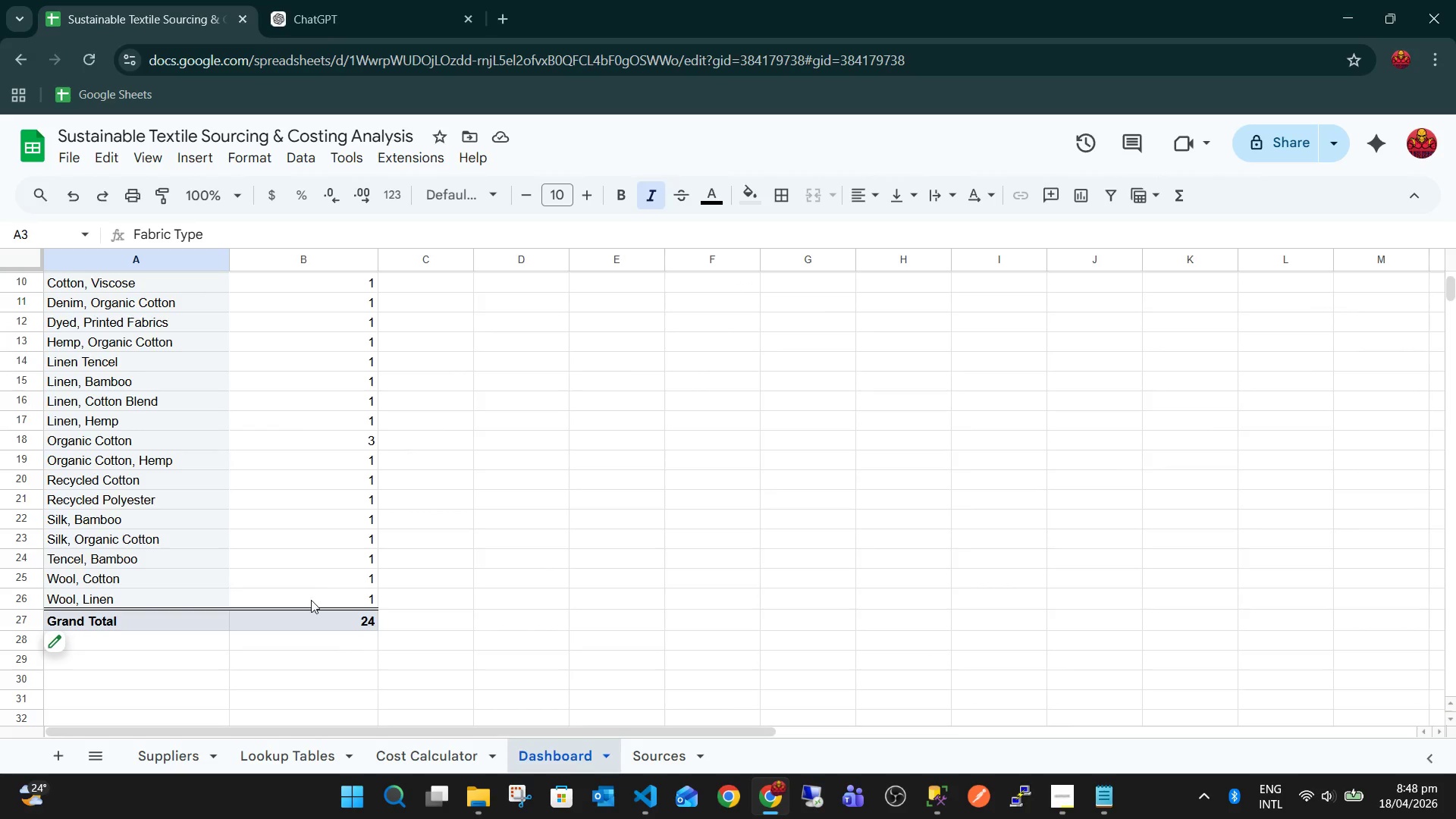 
left_click([322, 617])
 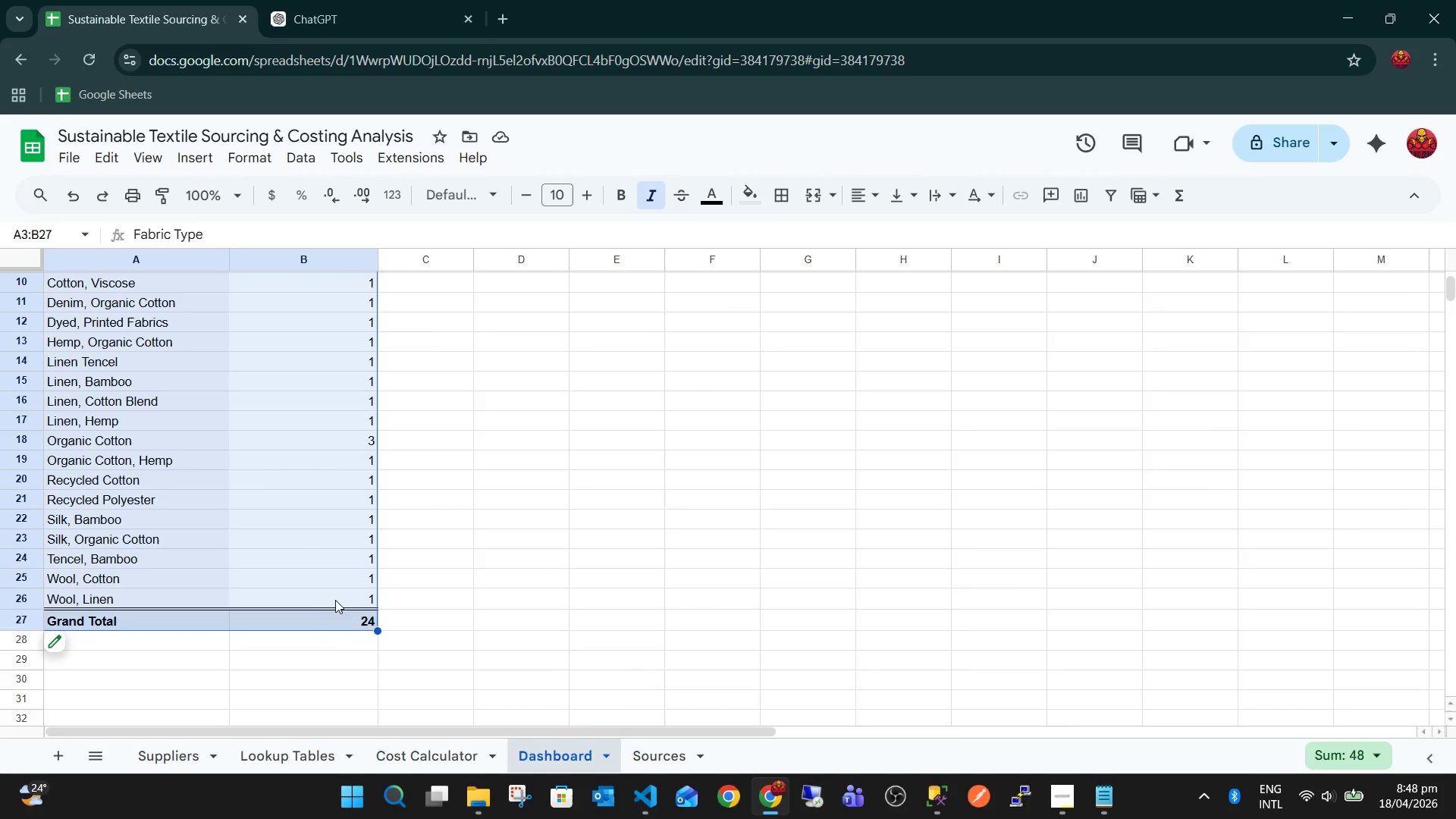 
hold_key(key=ShiftLeft, duration=1.55)
left_click([364, 593])
 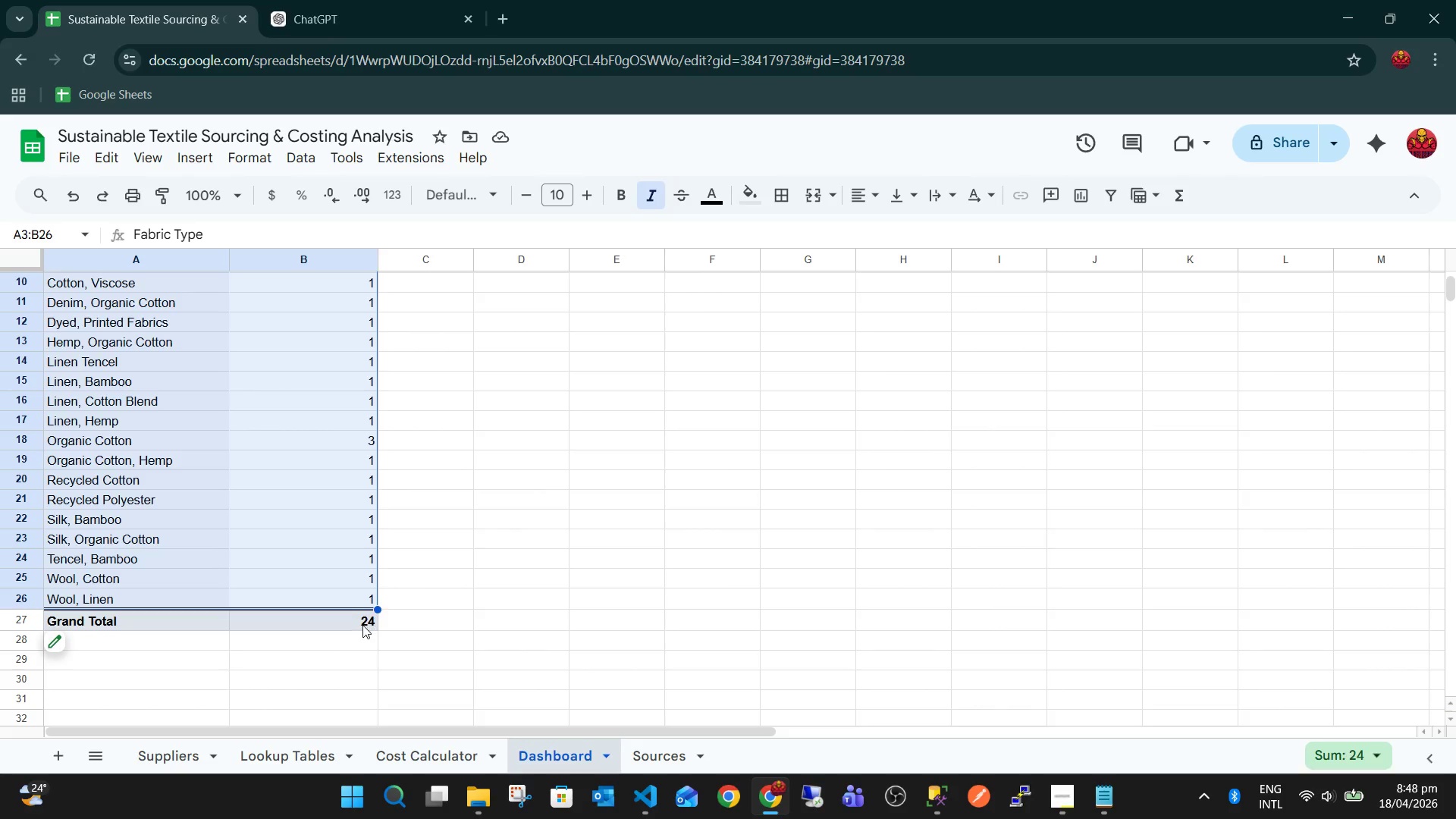 
left_click([362, 625])
 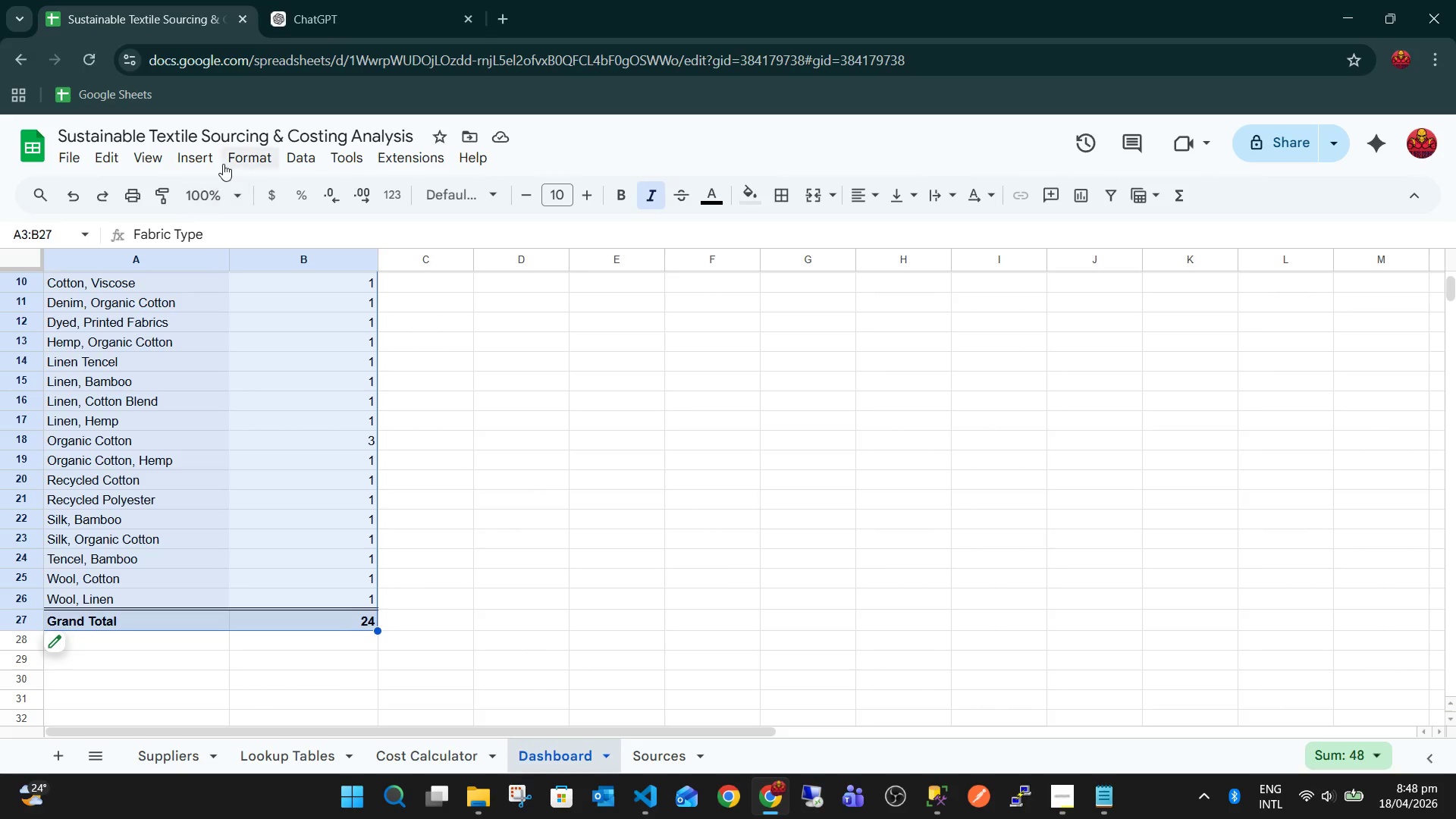 
left_click([196, 158])
 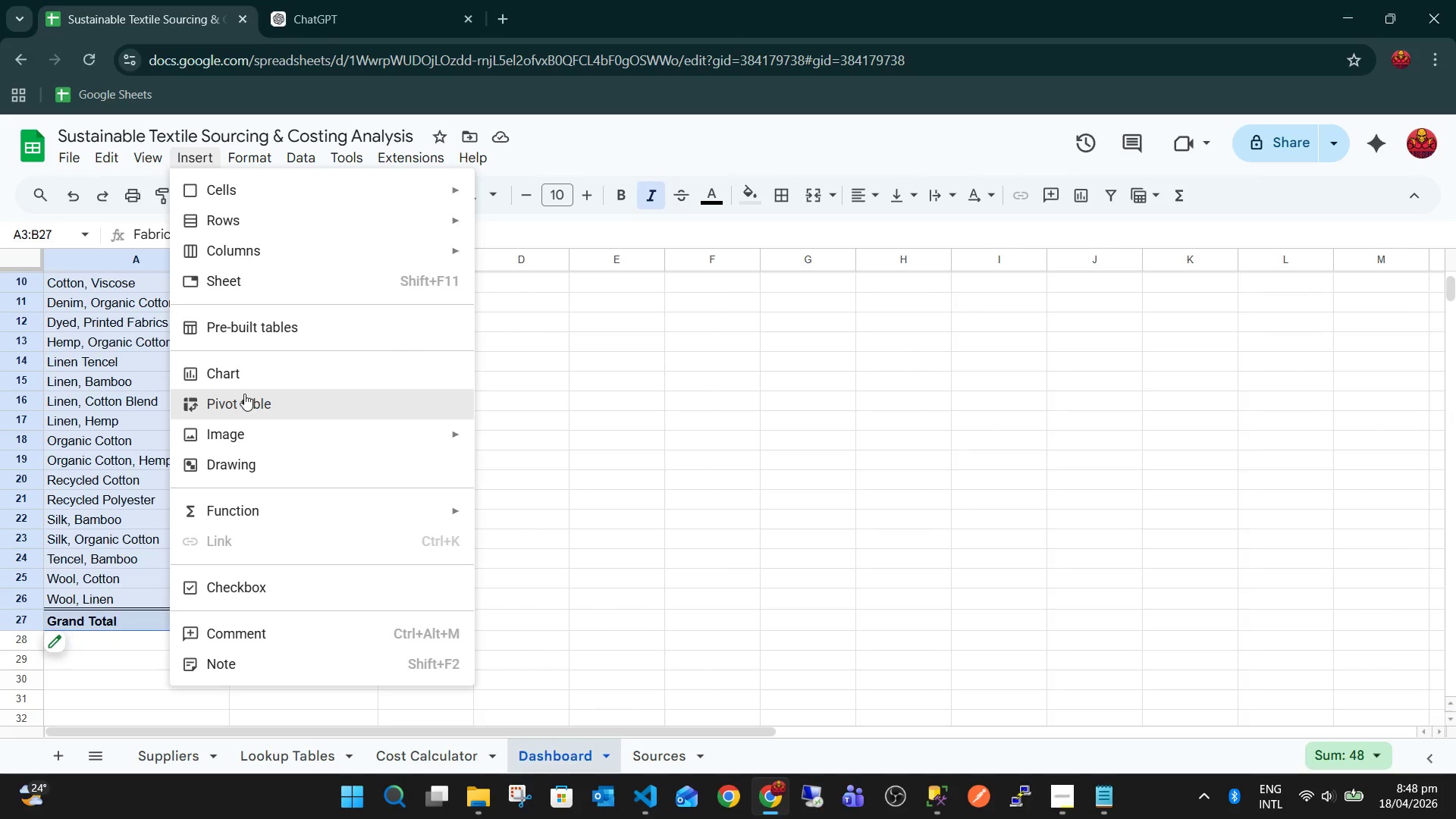 
left_click([255, 378])
 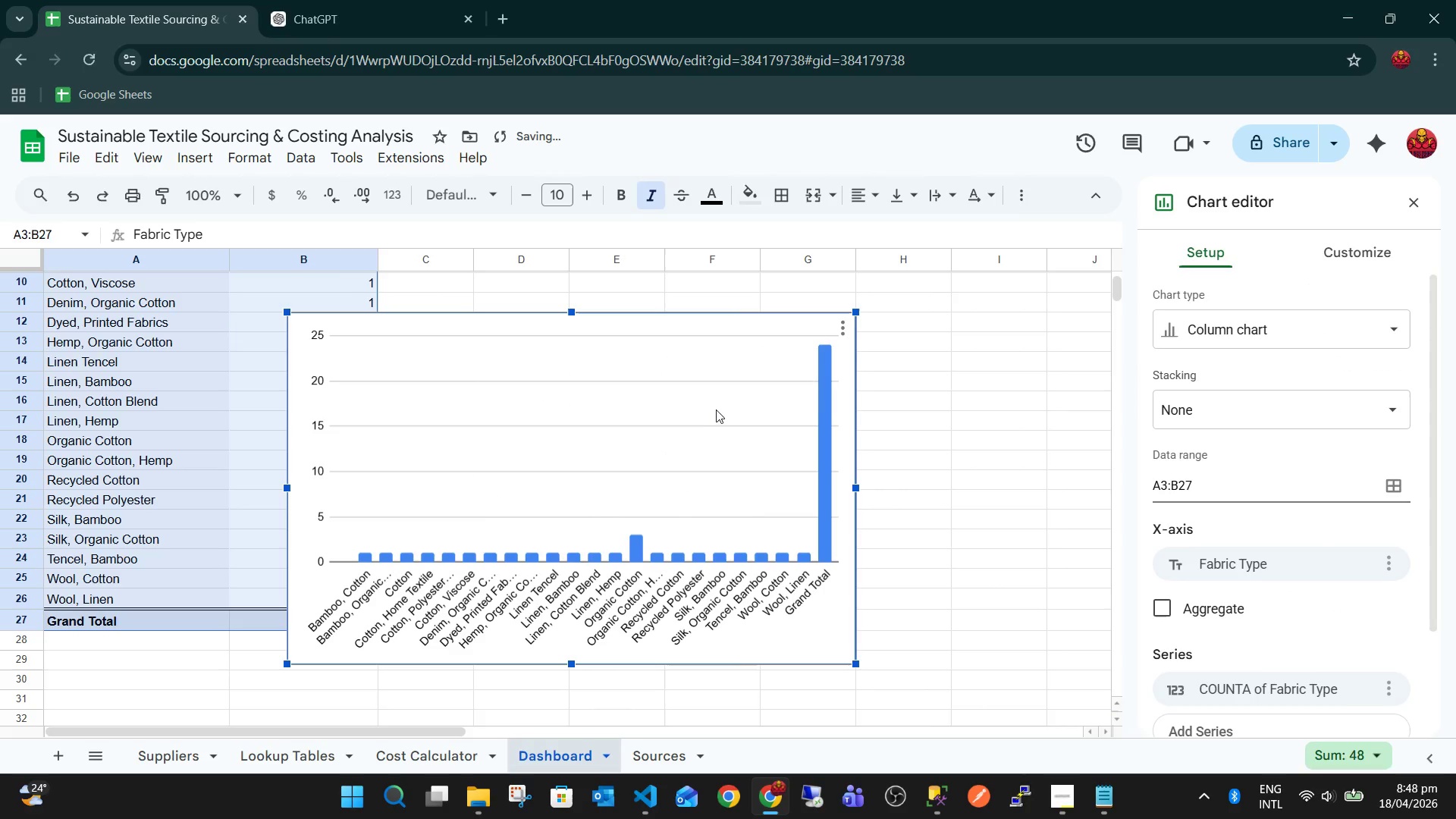 
left_click([1282, 341])
 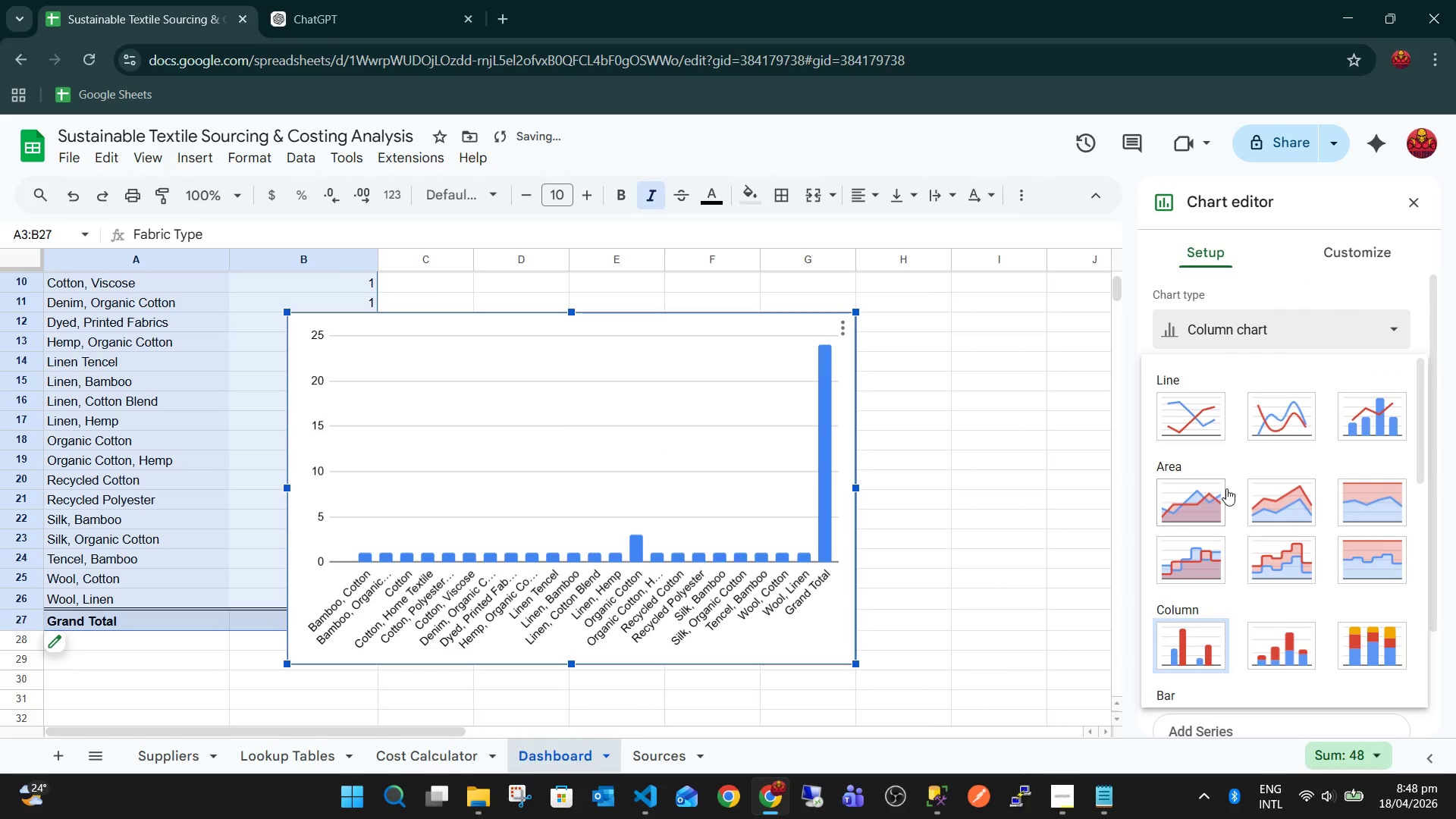 
scroll: coordinate [1238, 485], scroll_direction: down, amount: 2.0
 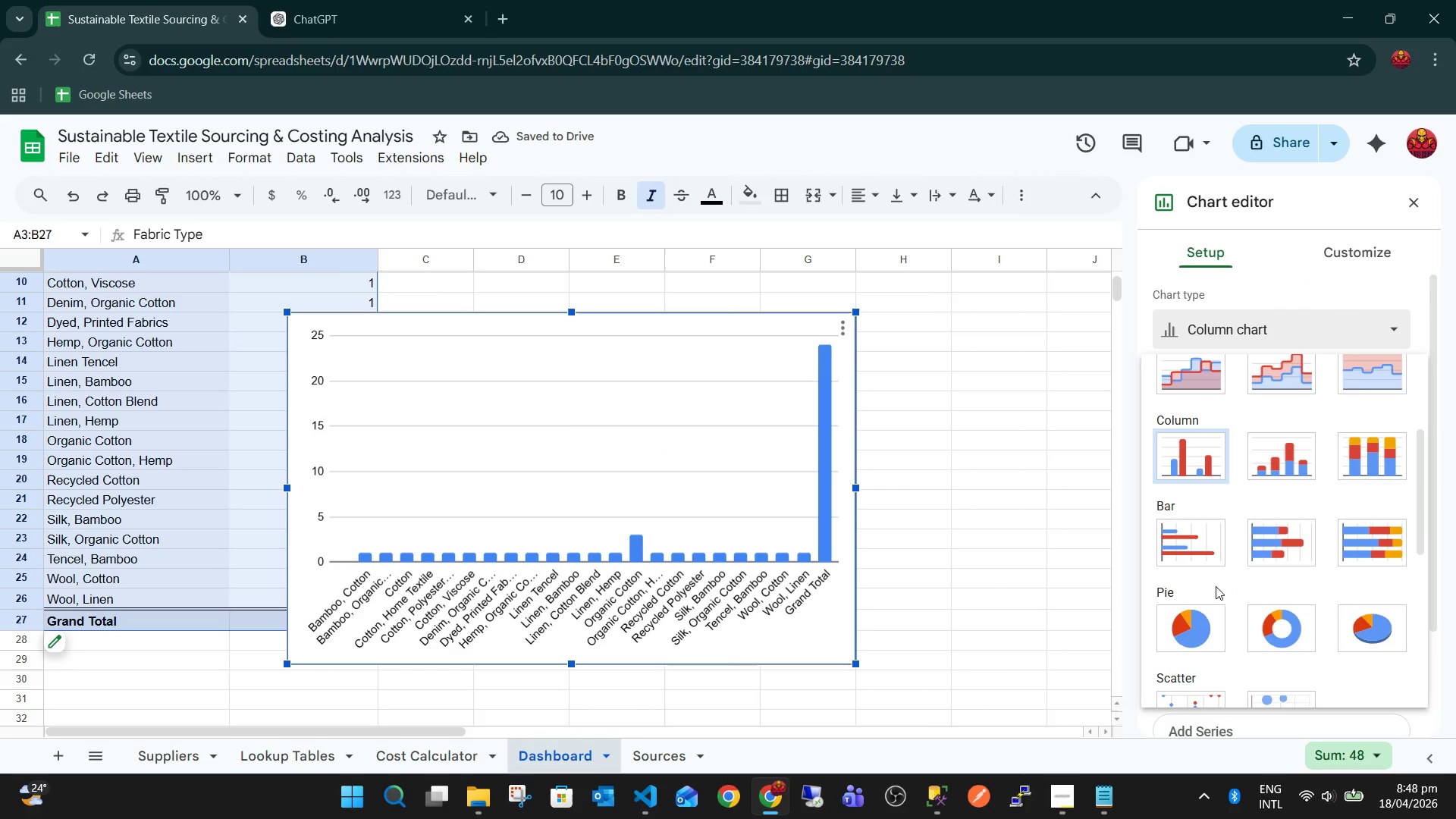 
left_click([1189, 617])
 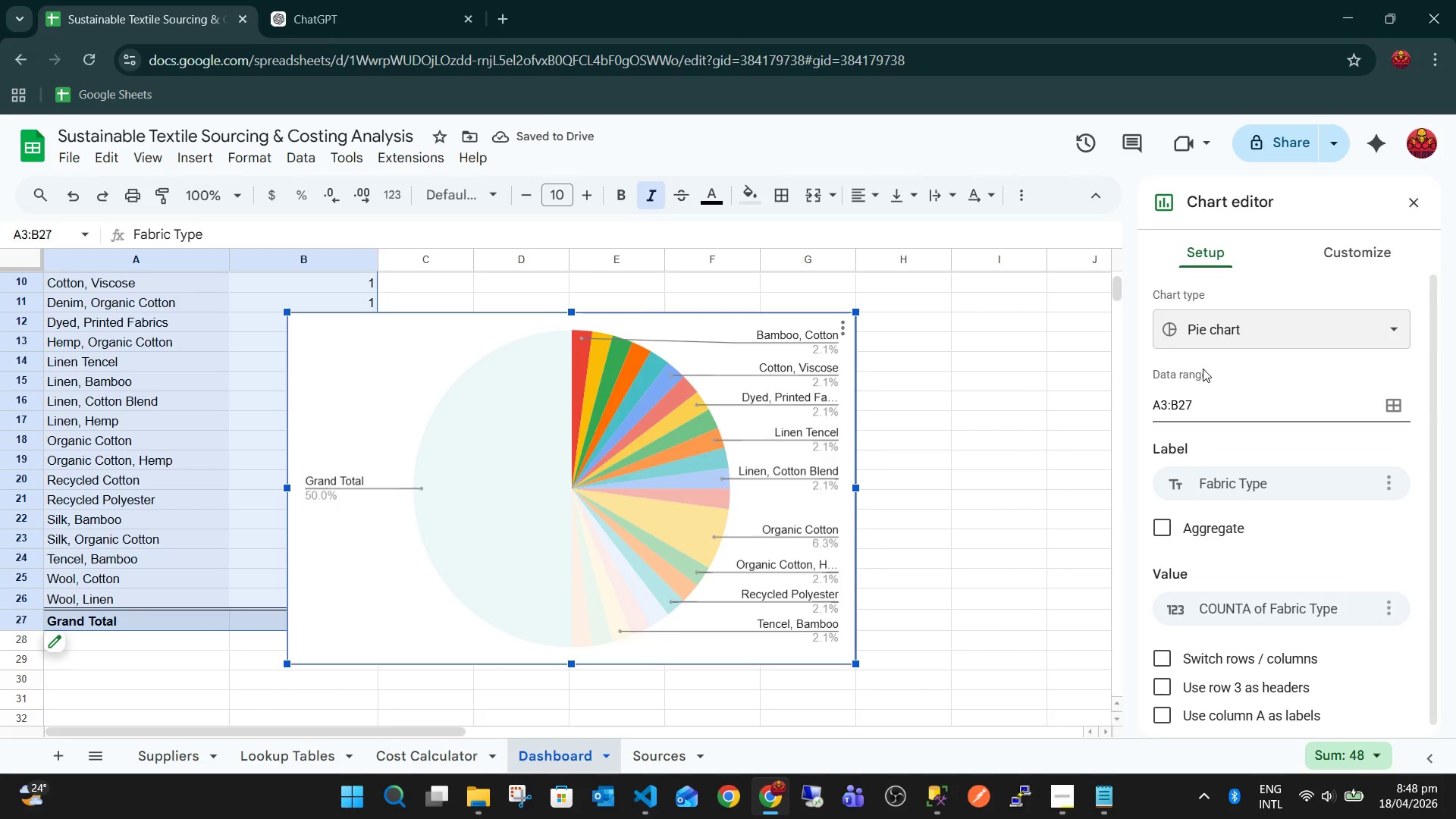 
wait(6.94)
 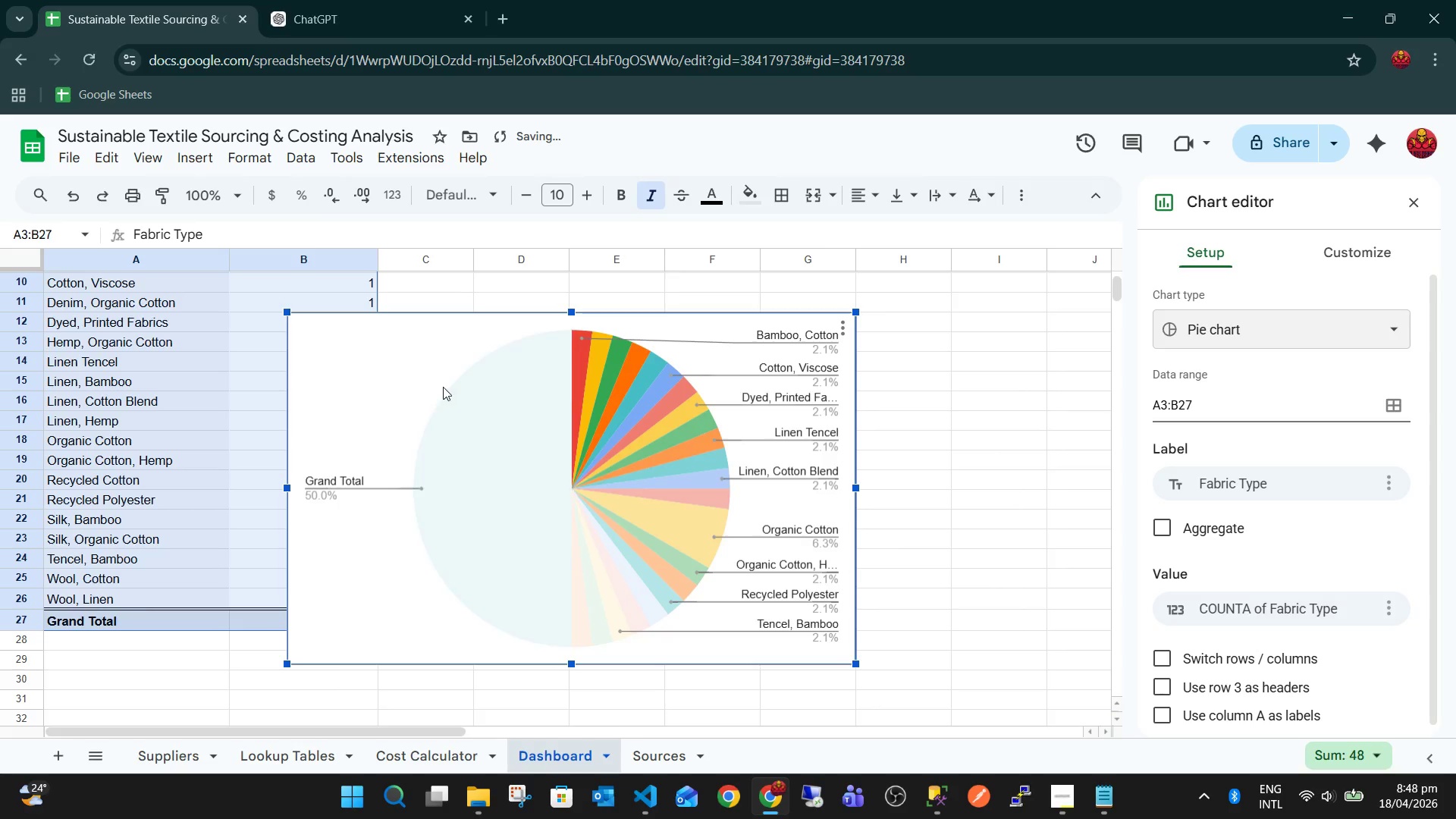 
left_click([1210, 406])
 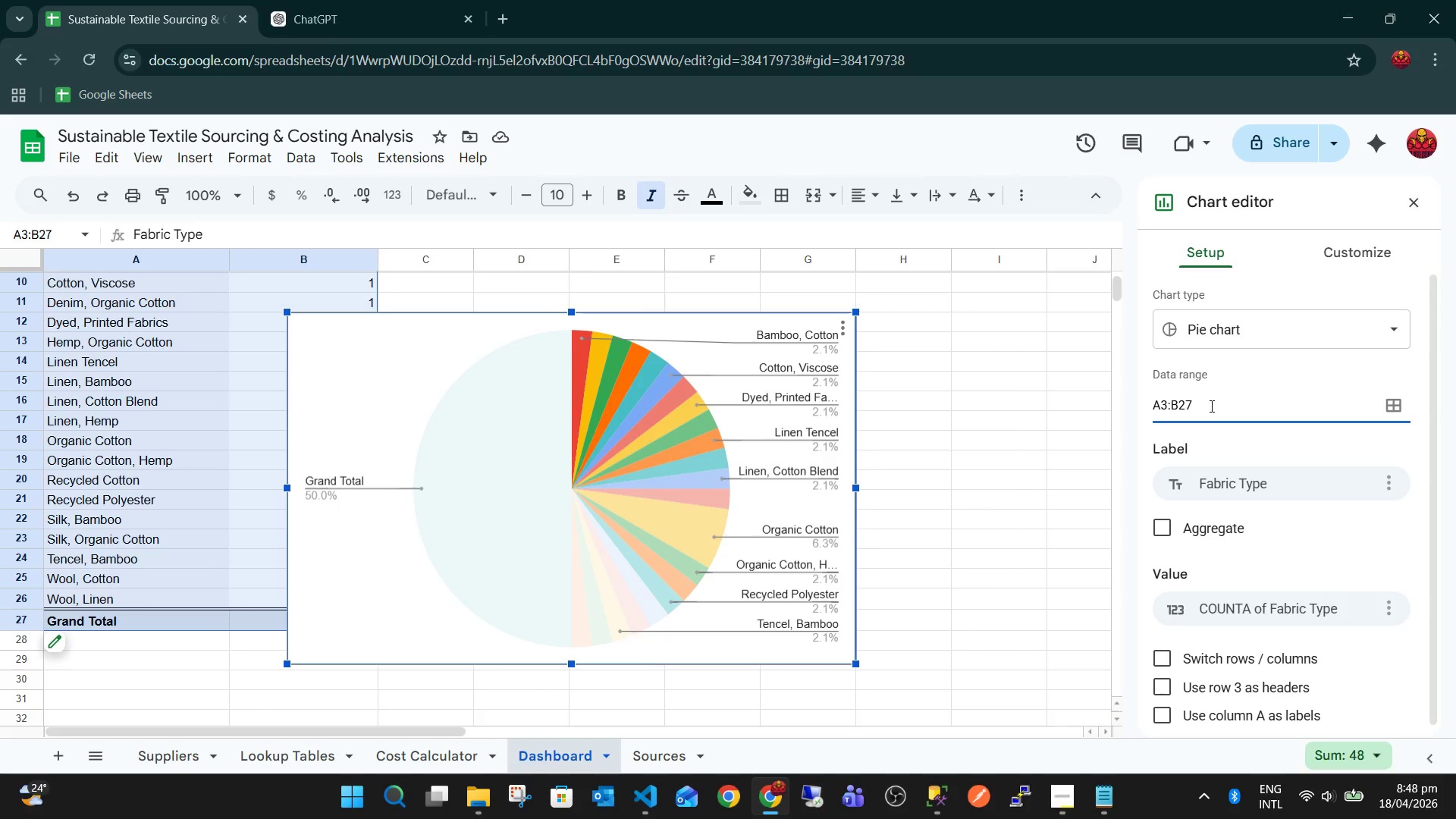 
key(Backspace)
 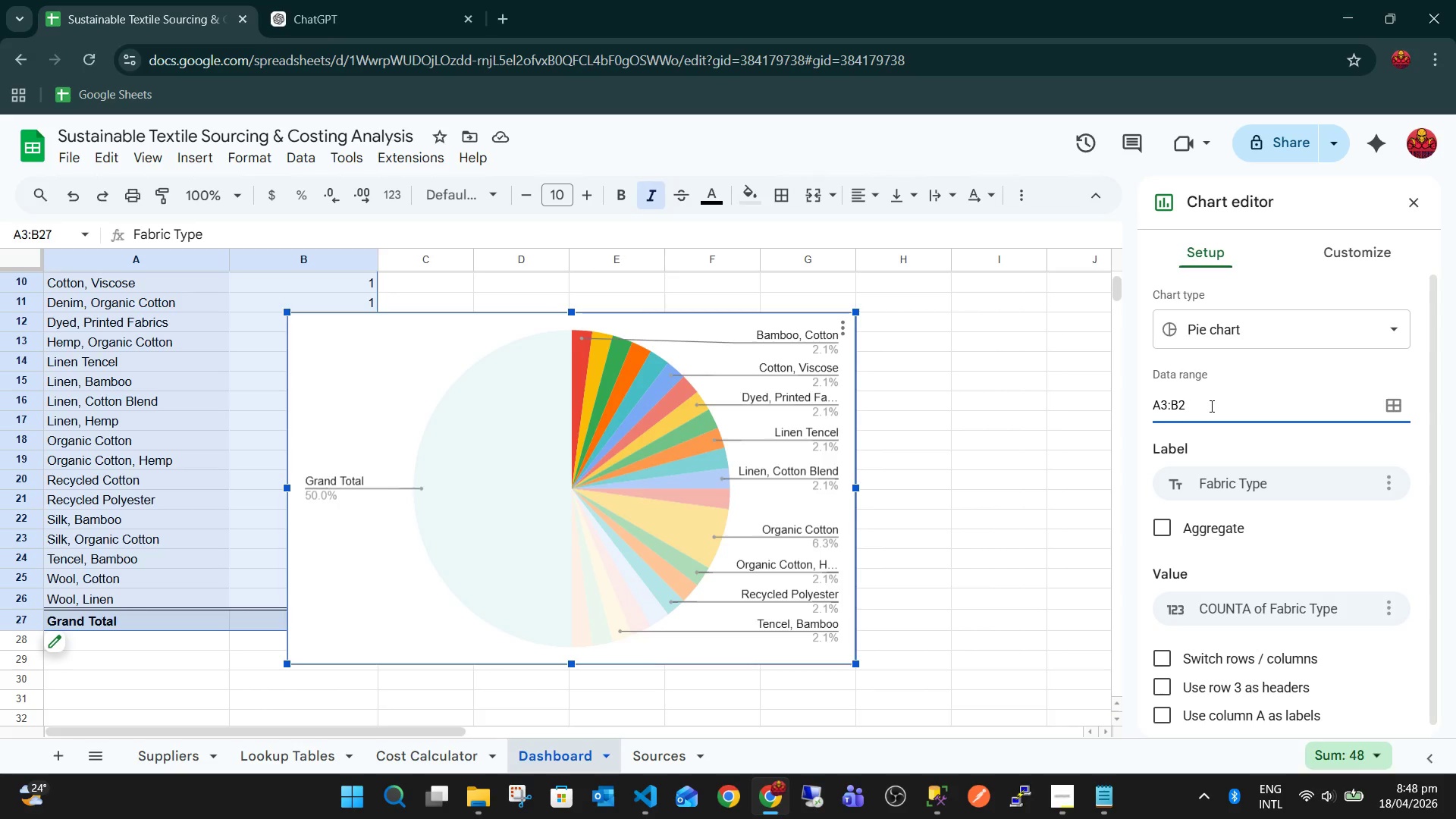 
key(6)
 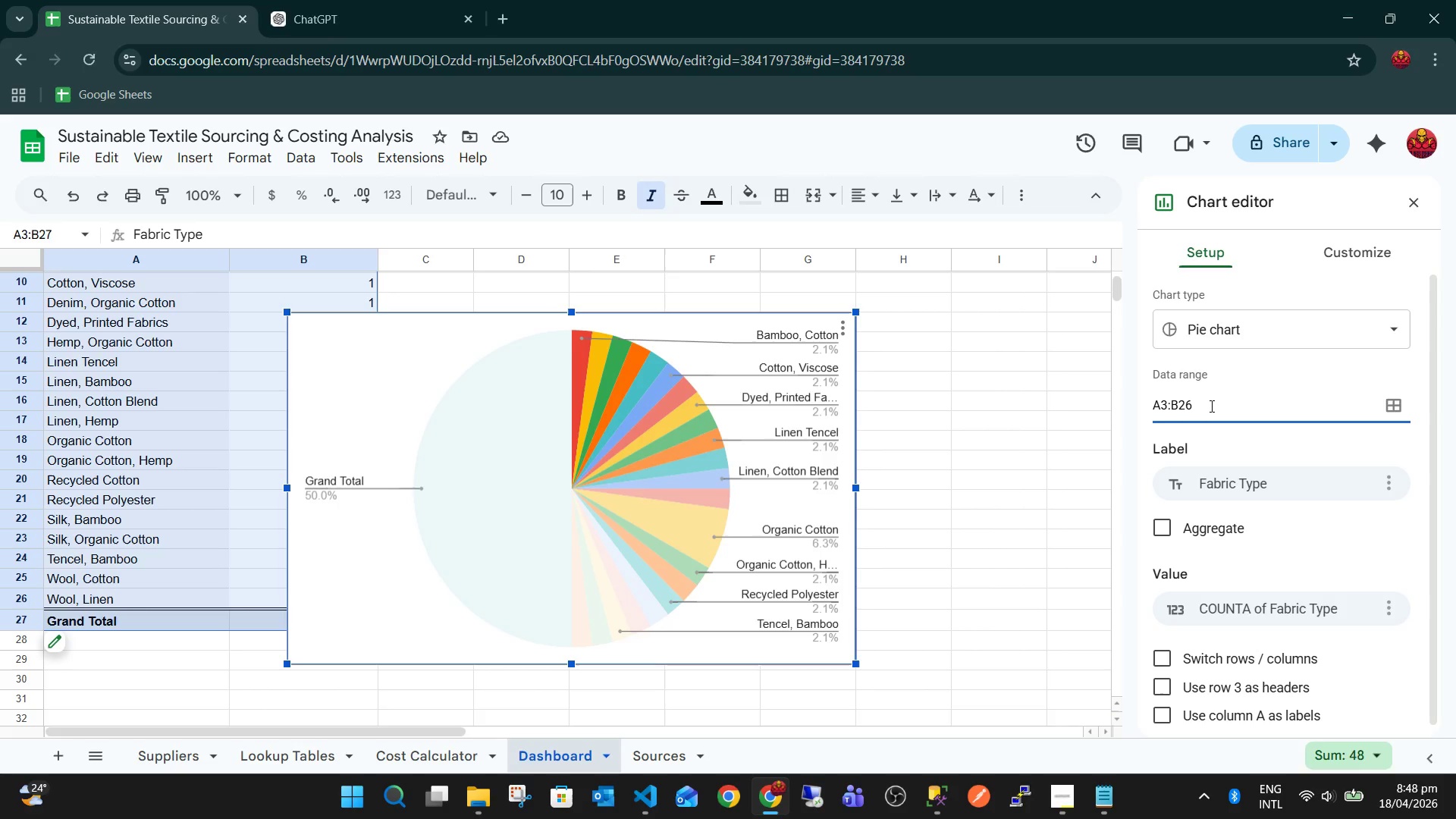 
key(Enter)
 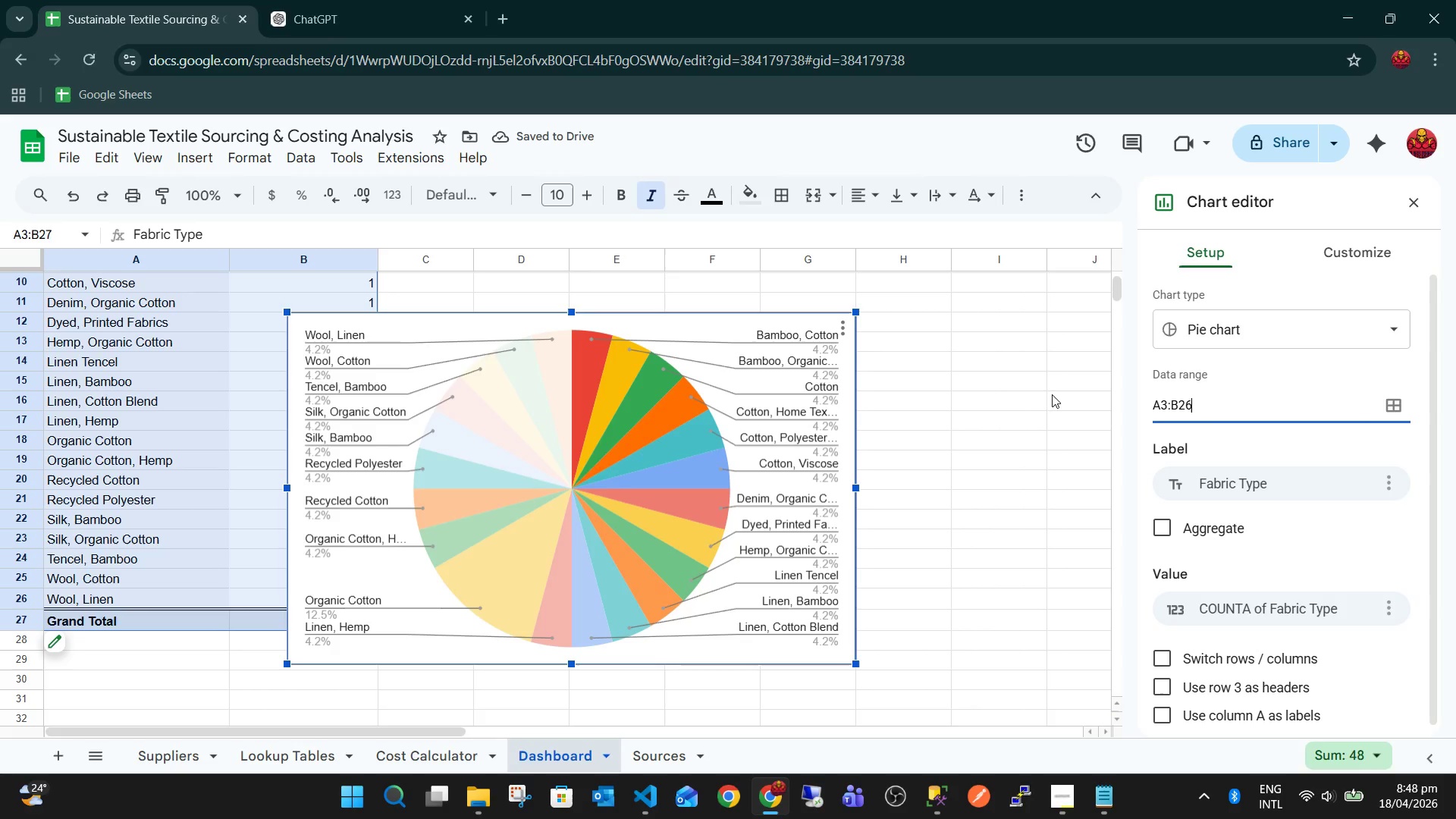 
wait(5.77)
 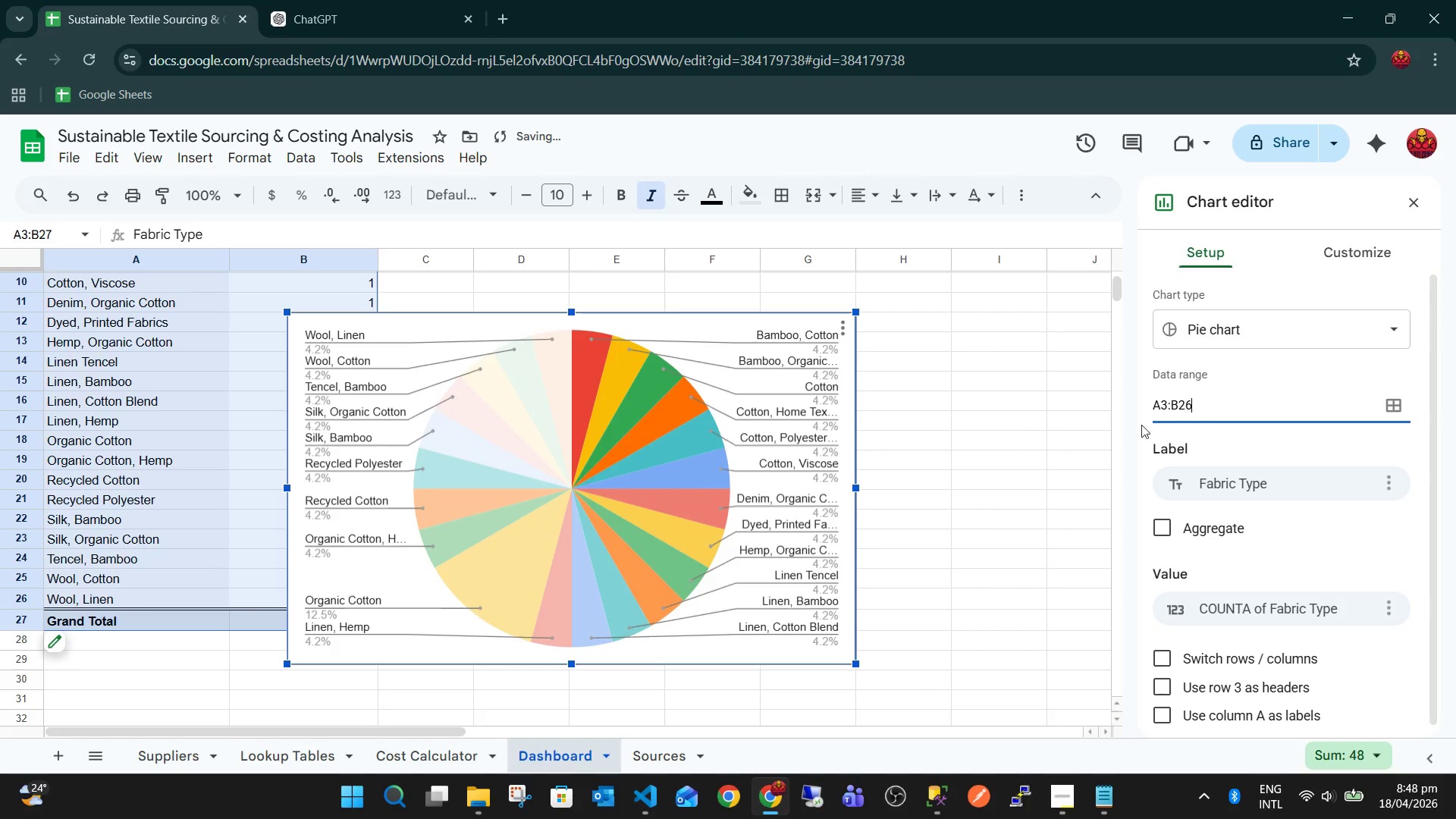 
left_click([1193, 537])
 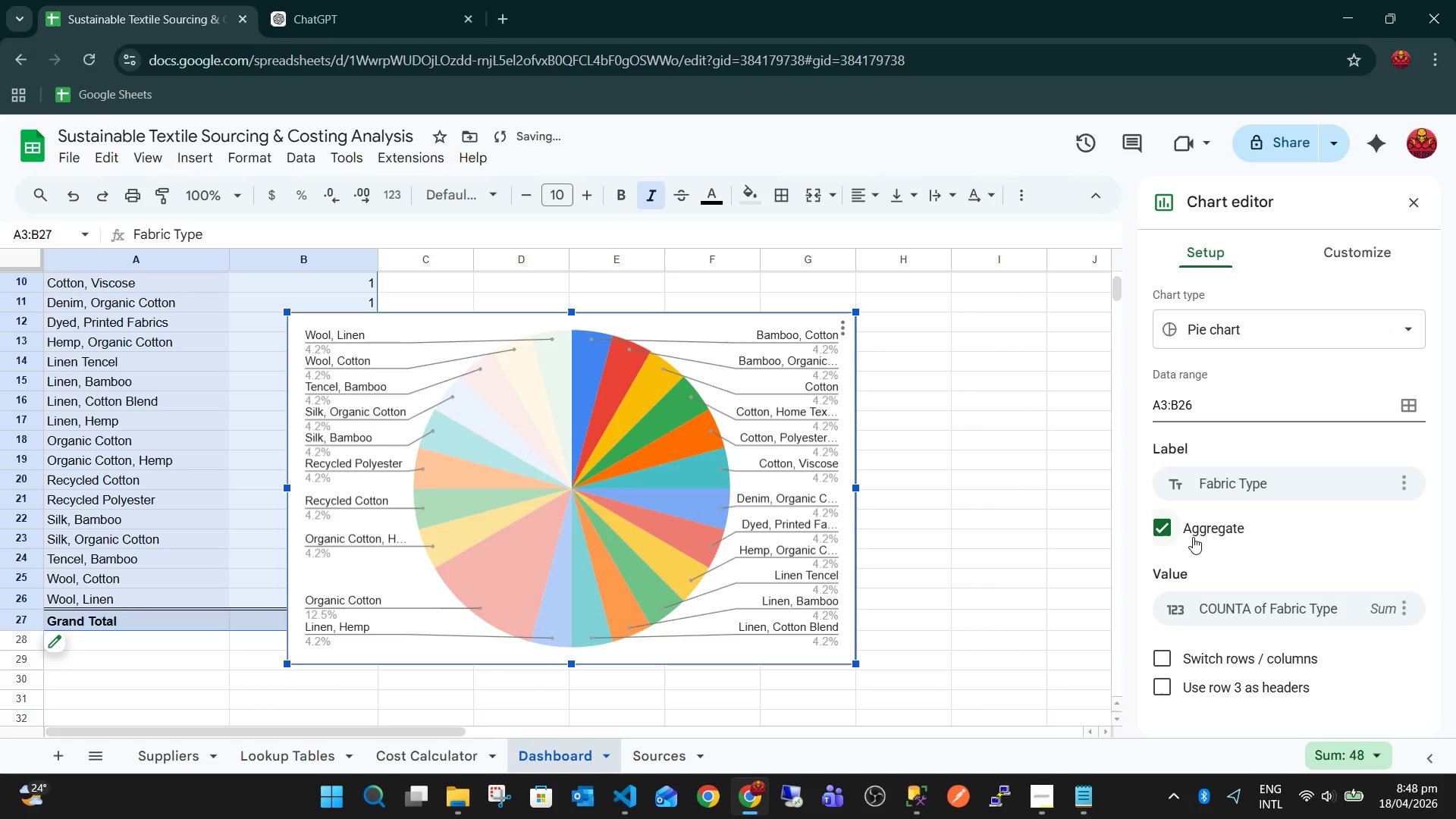 
left_click([1193, 537])
 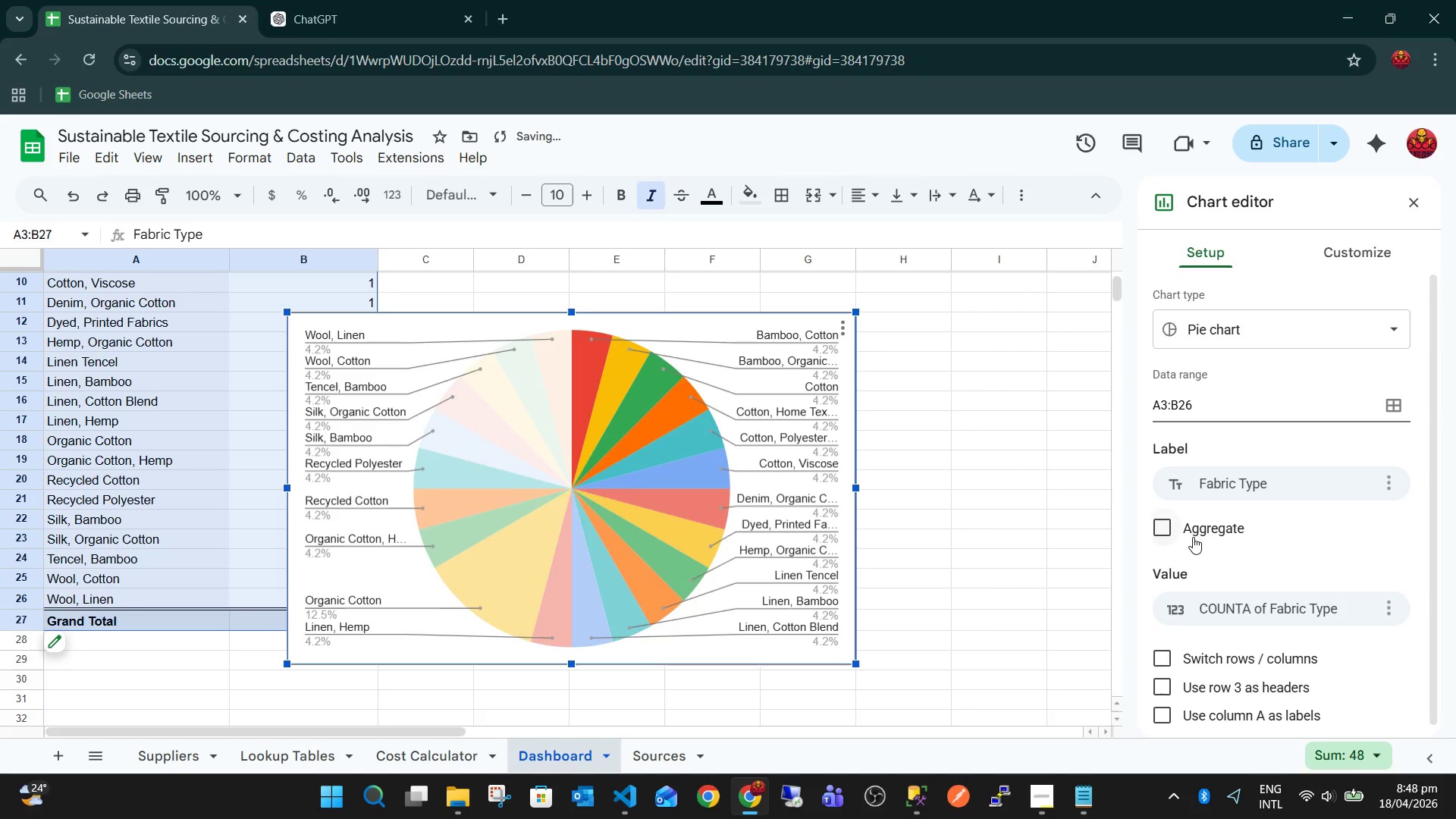 
left_click([1193, 537])
 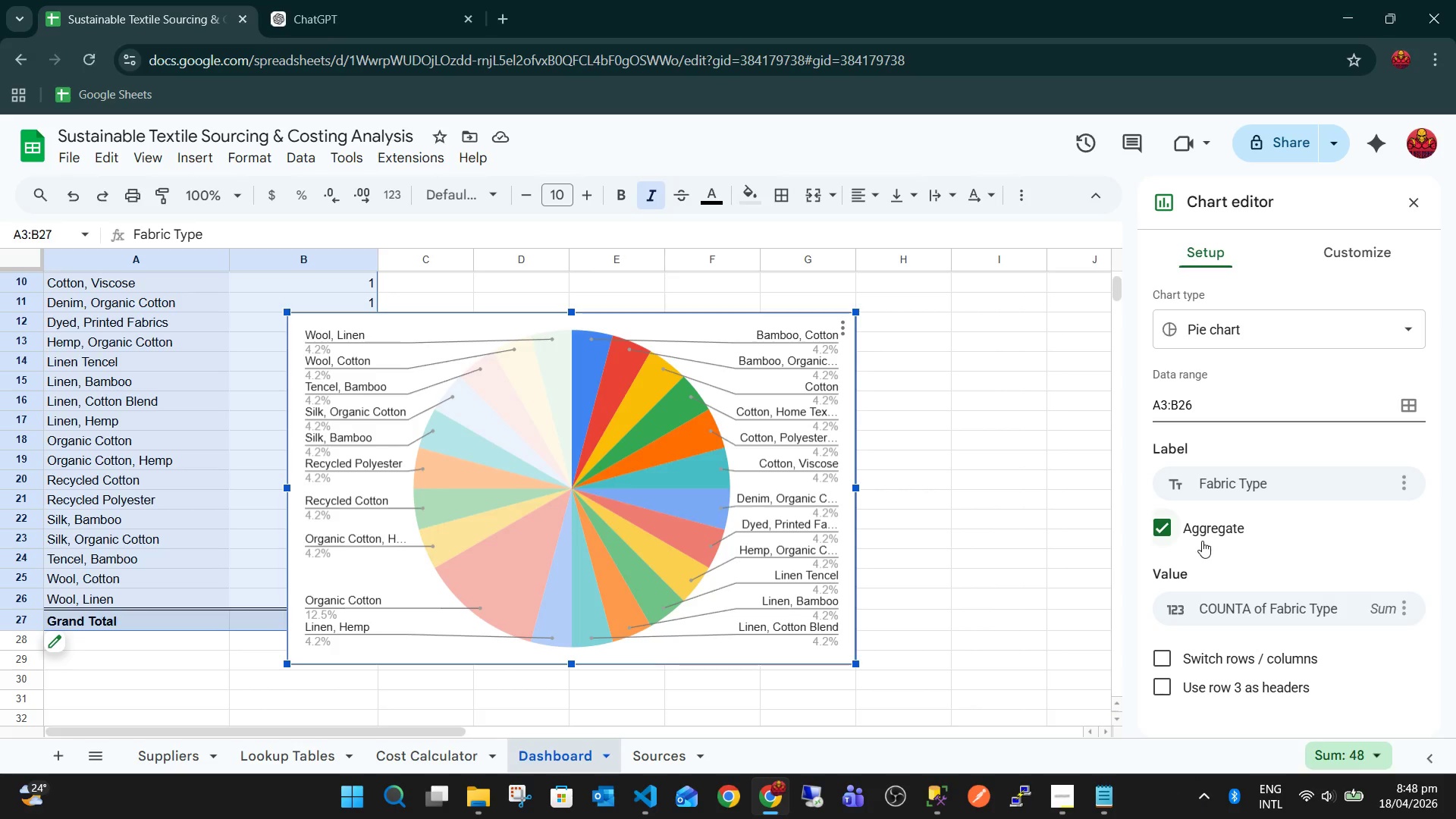 
wait(16.53)
 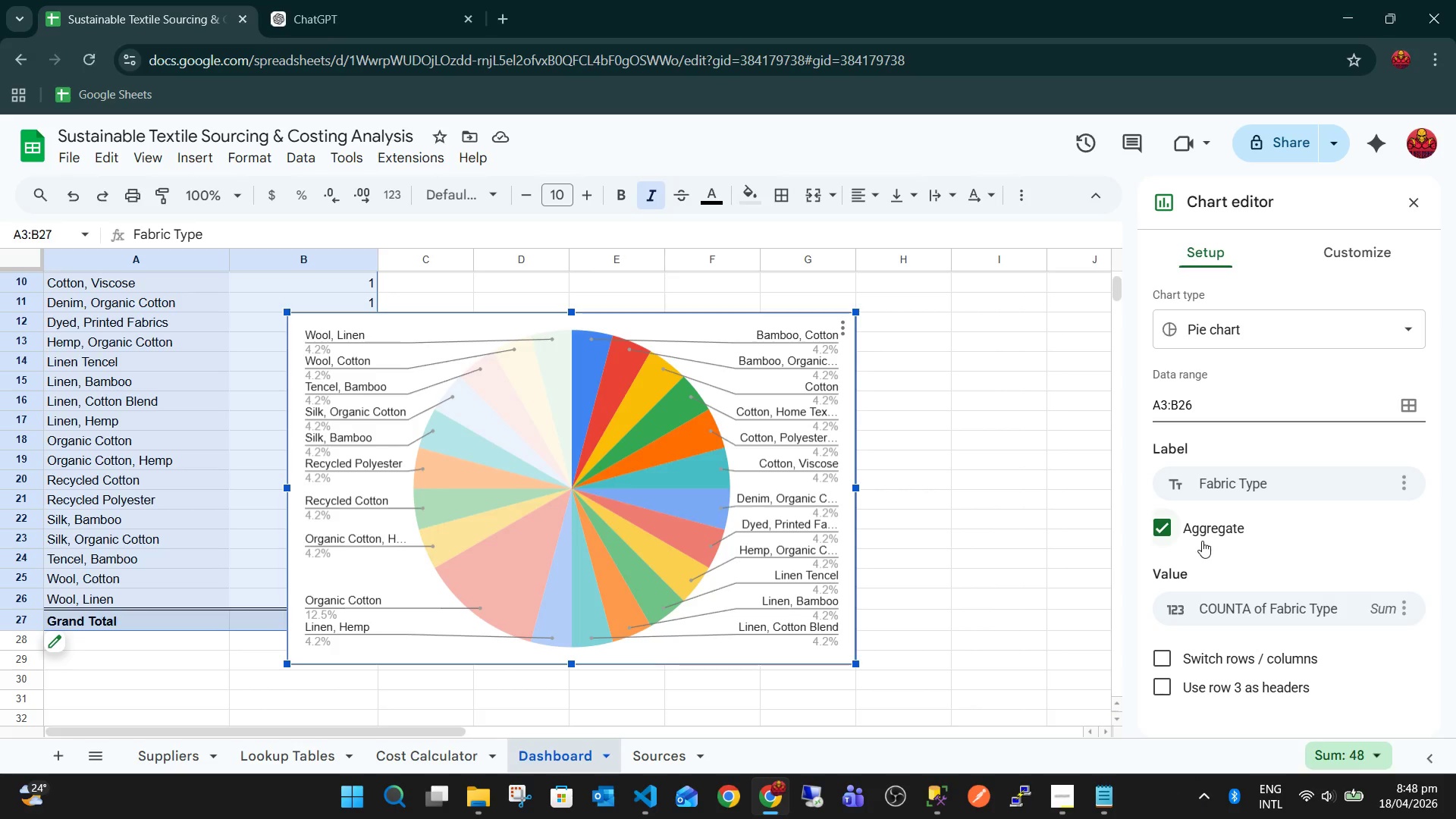 
left_click([698, 322])
 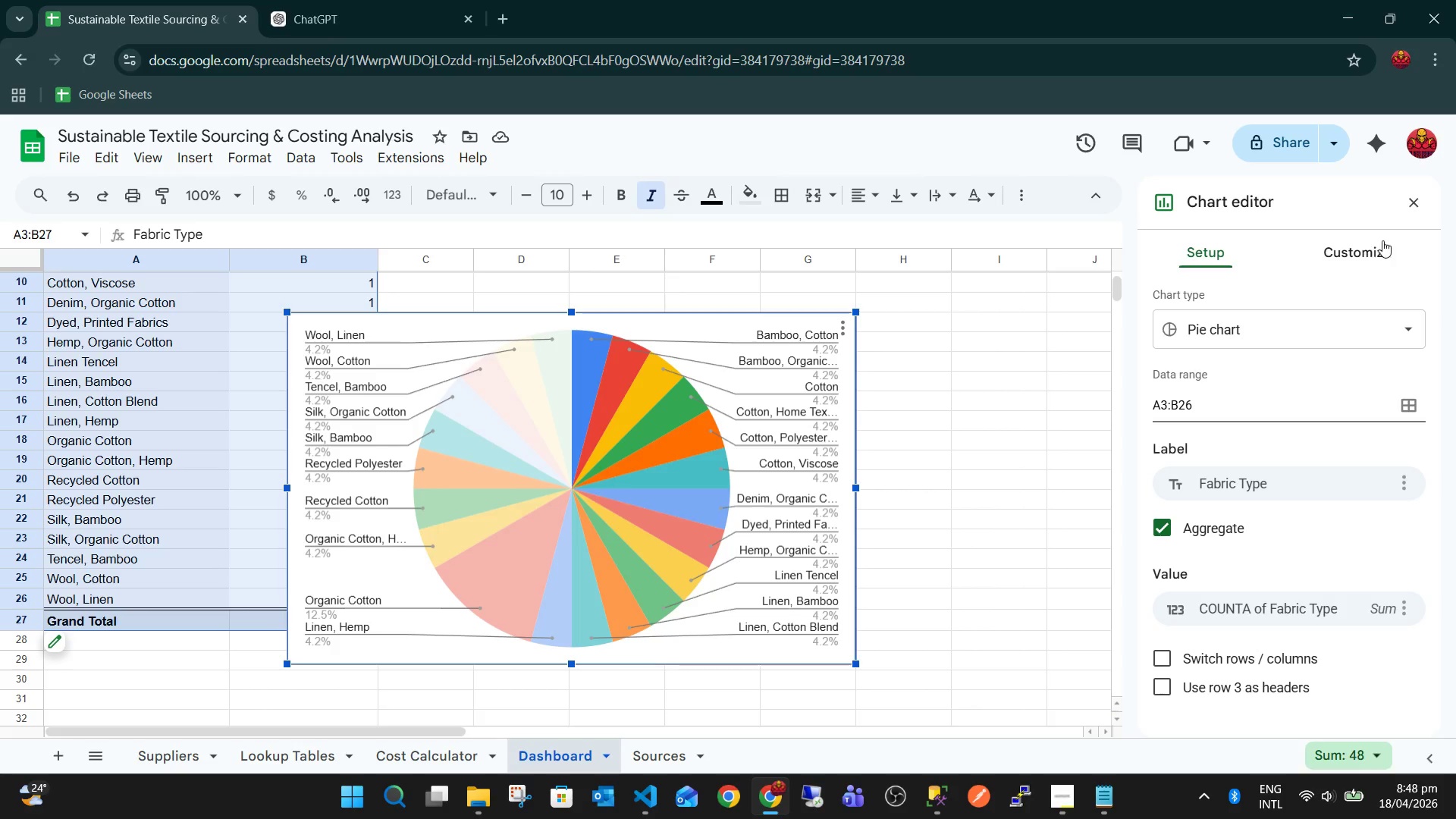 
left_click([1420, 196])
 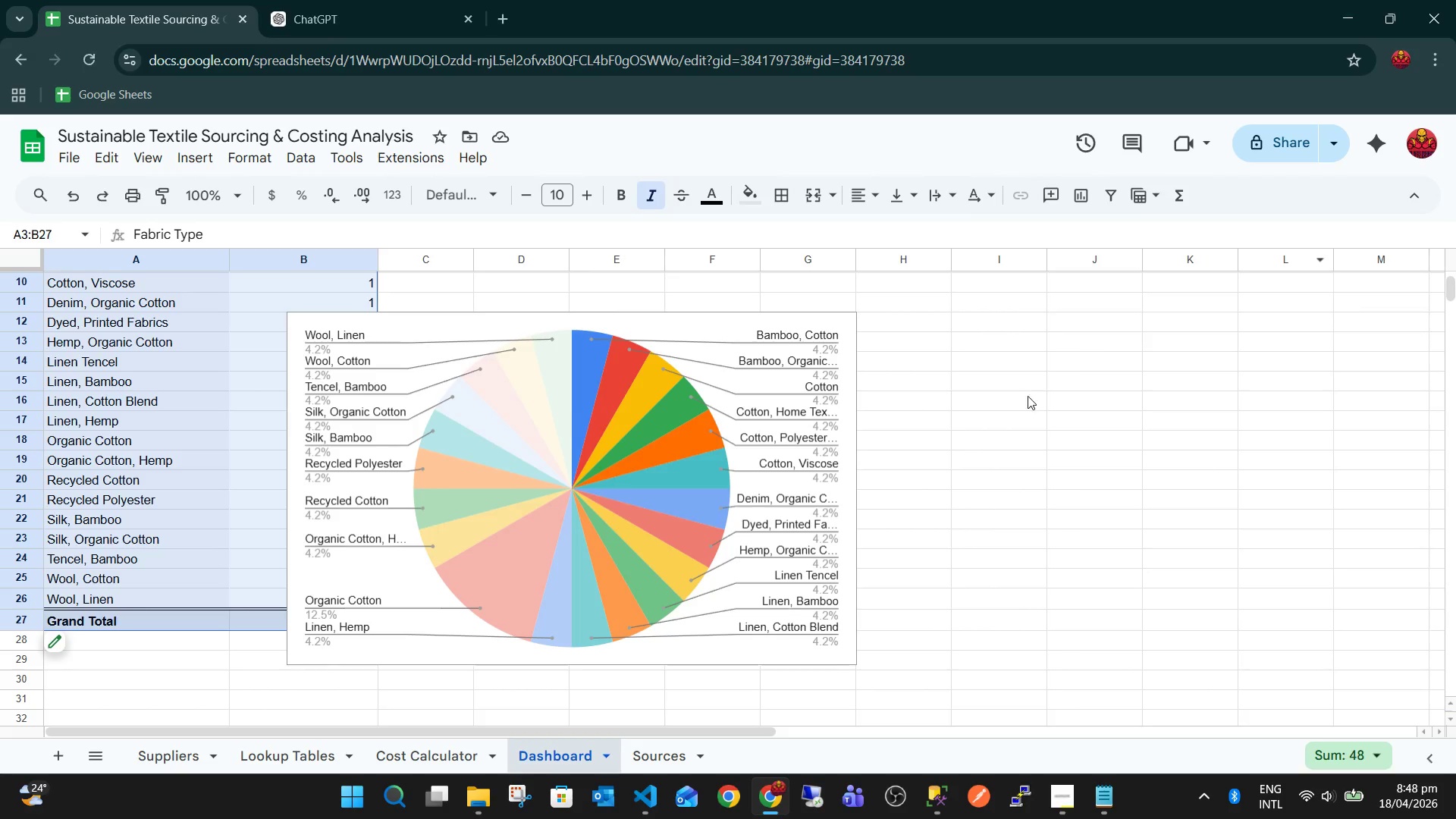 
scroll: coordinate [1028, 406], scroll_direction: up, amount: 4.0
 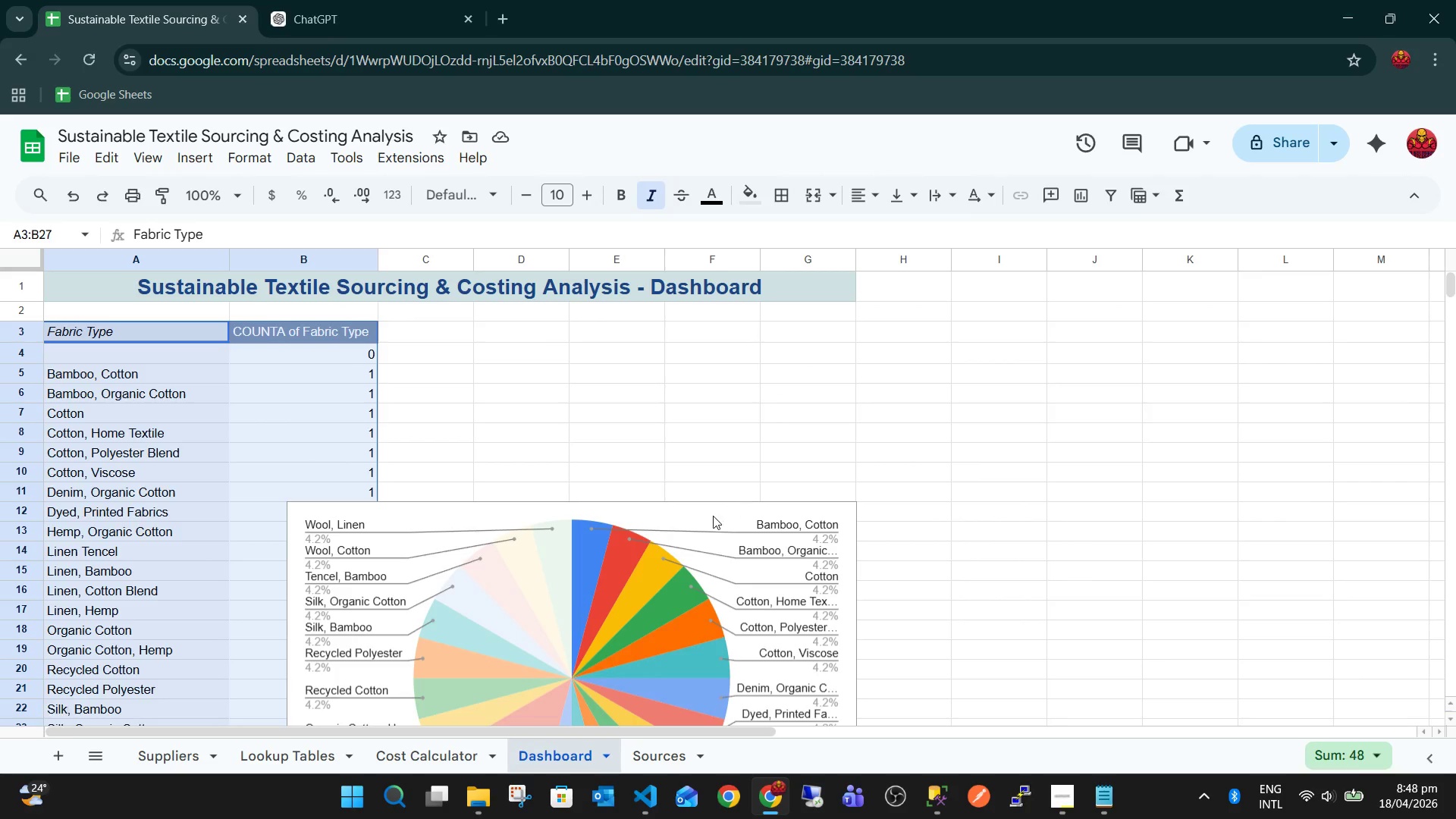 
left_click_drag(start_coordinate=[712, 518], to_coordinate=[781, 397])
 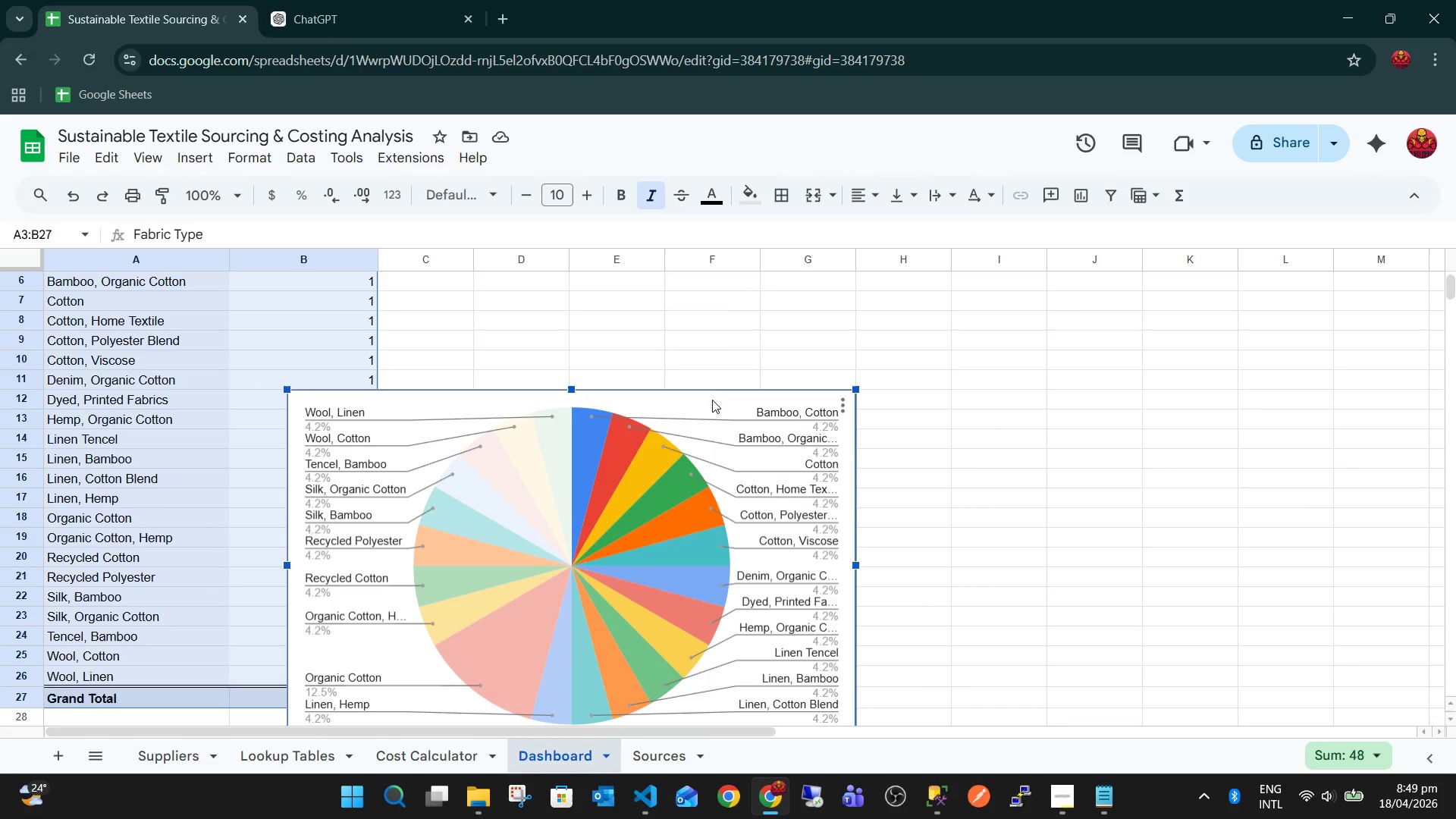 
left_click_drag(start_coordinate=[706, 402], to_coordinate=[841, 288])
 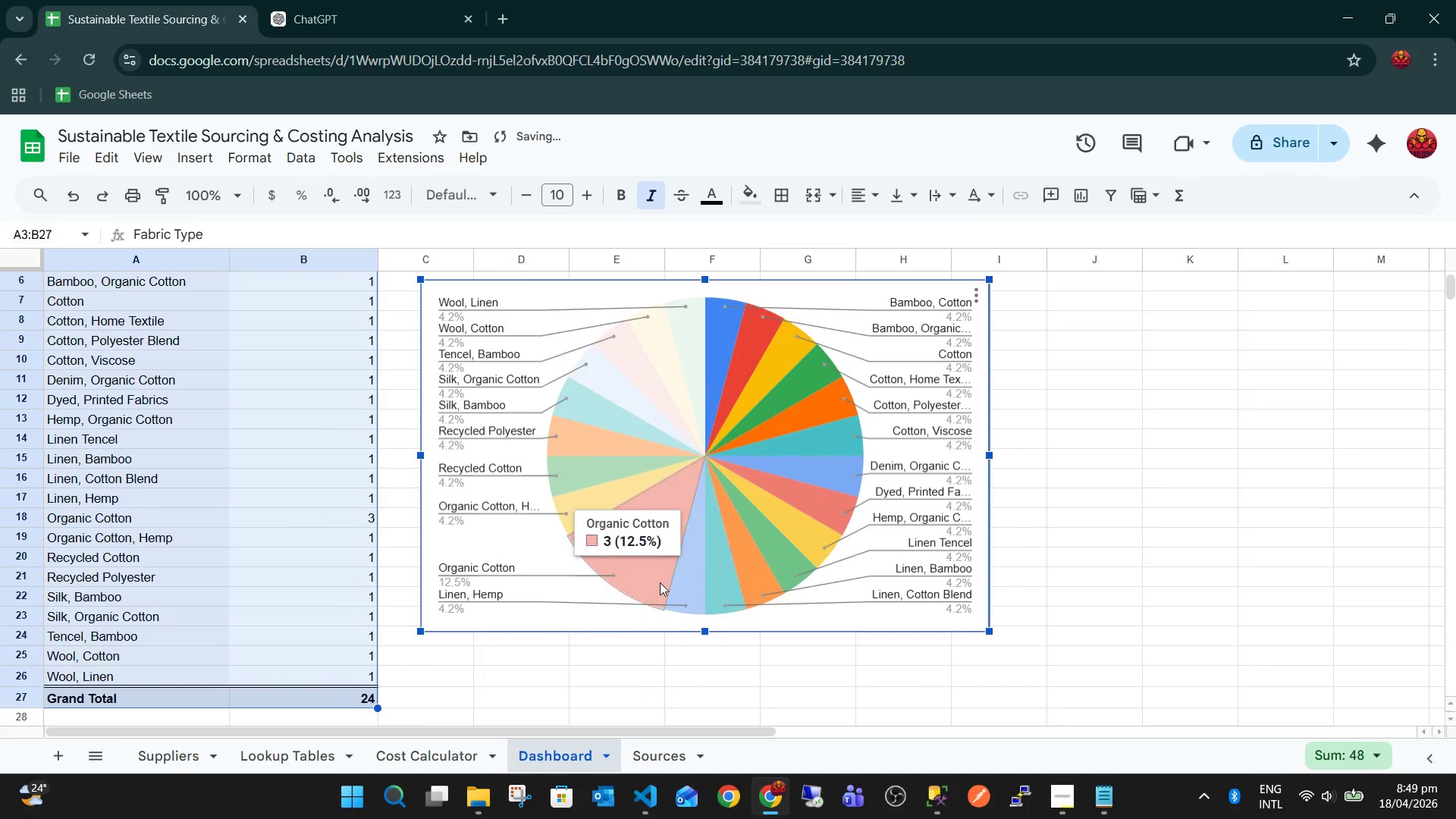 
scroll: coordinate [660, 582], scroll_direction: up, amount: 4.0
 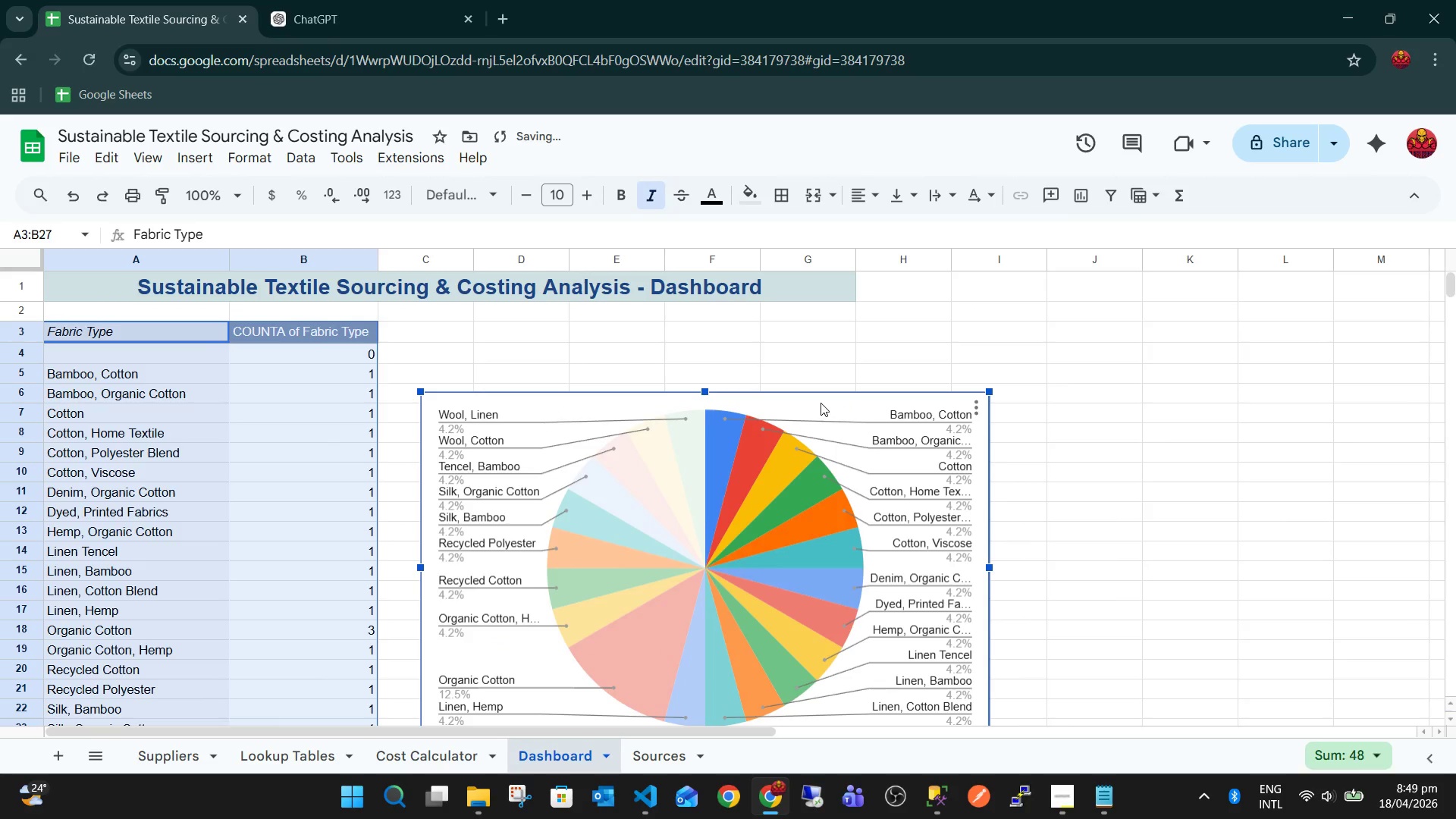 
left_click_drag(start_coordinate=[821, 403], to_coordinate=[788, 333])
 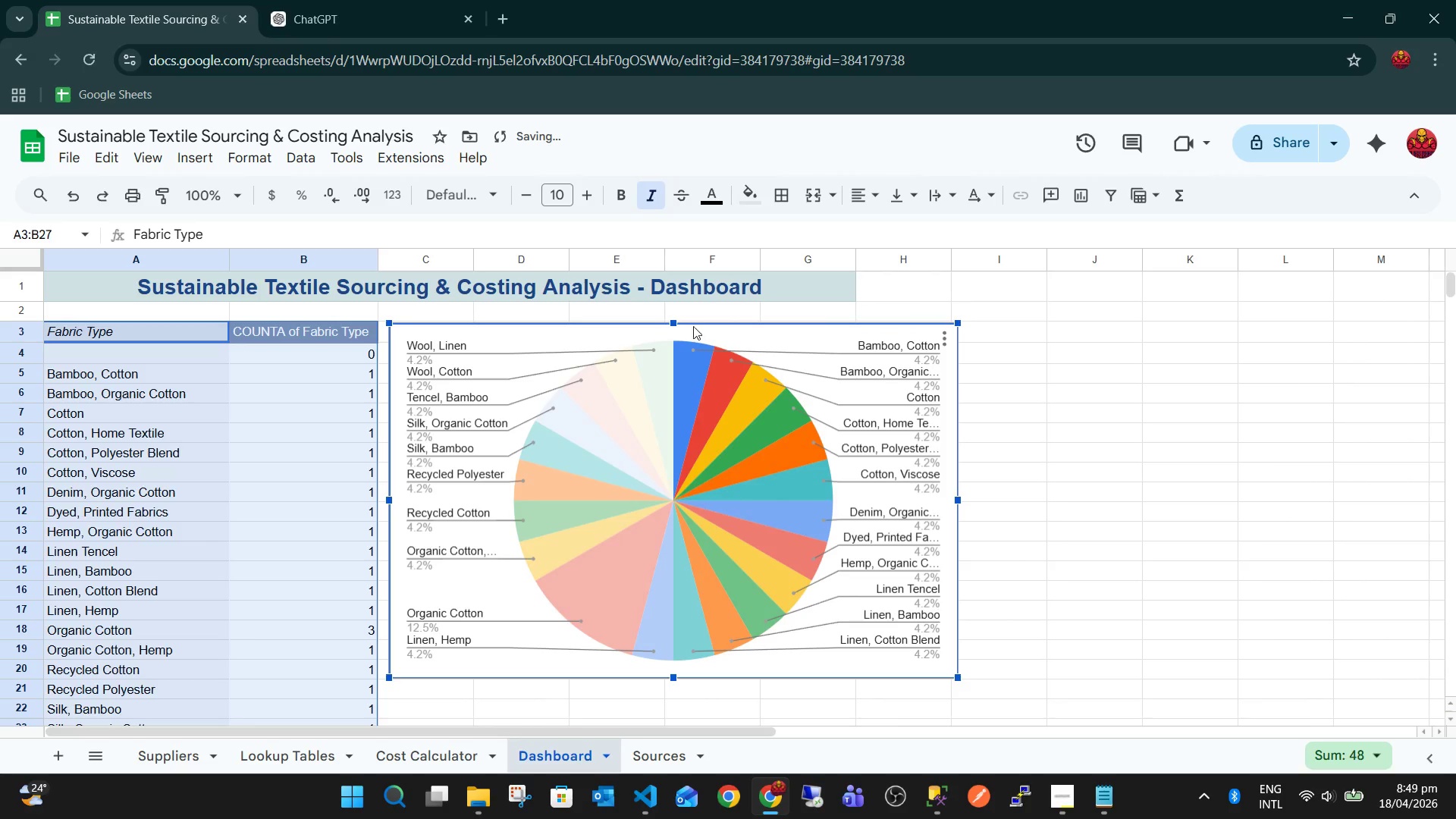 
left_click([1066, 363])
 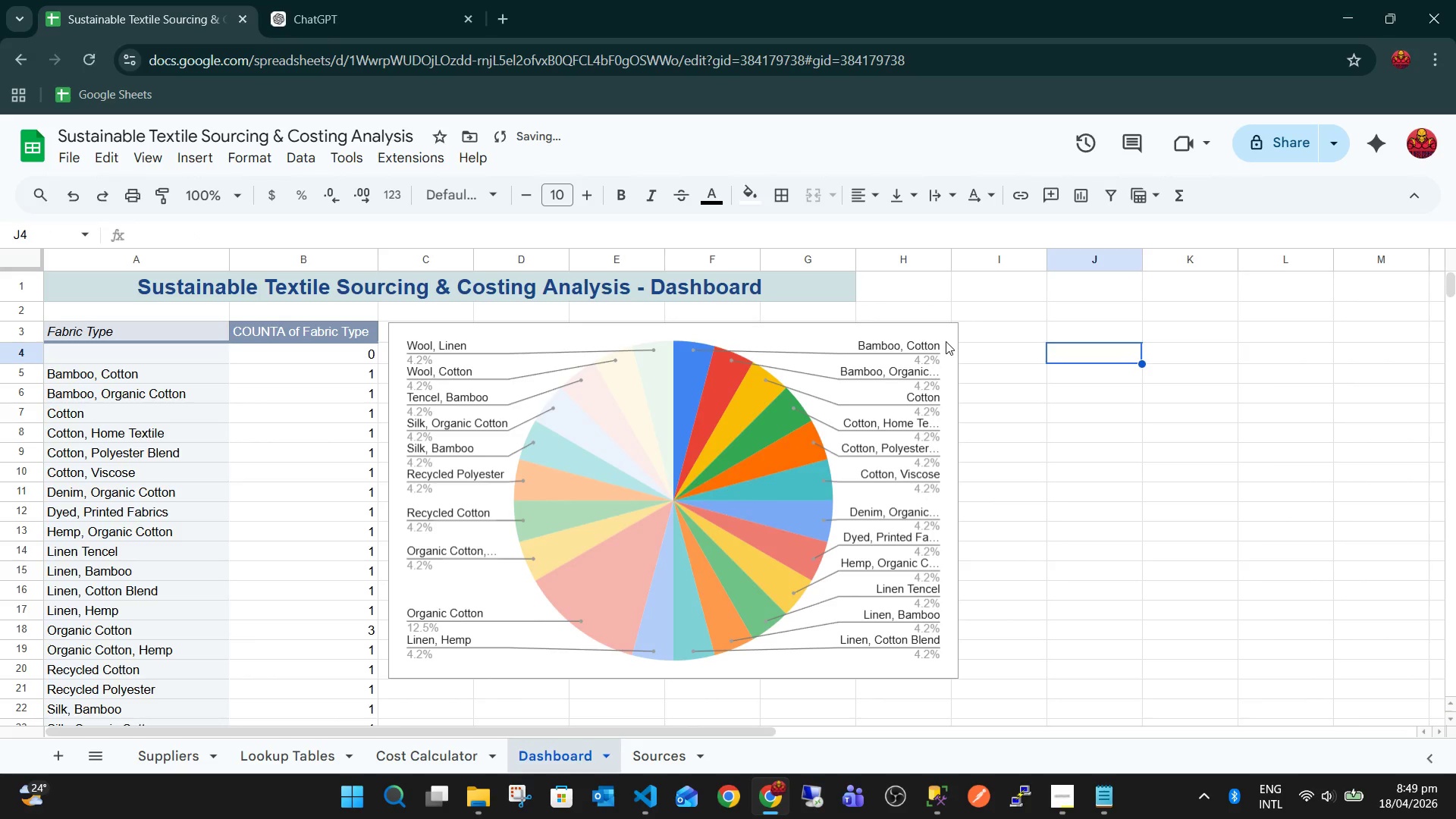 
left_click([946, 341])
 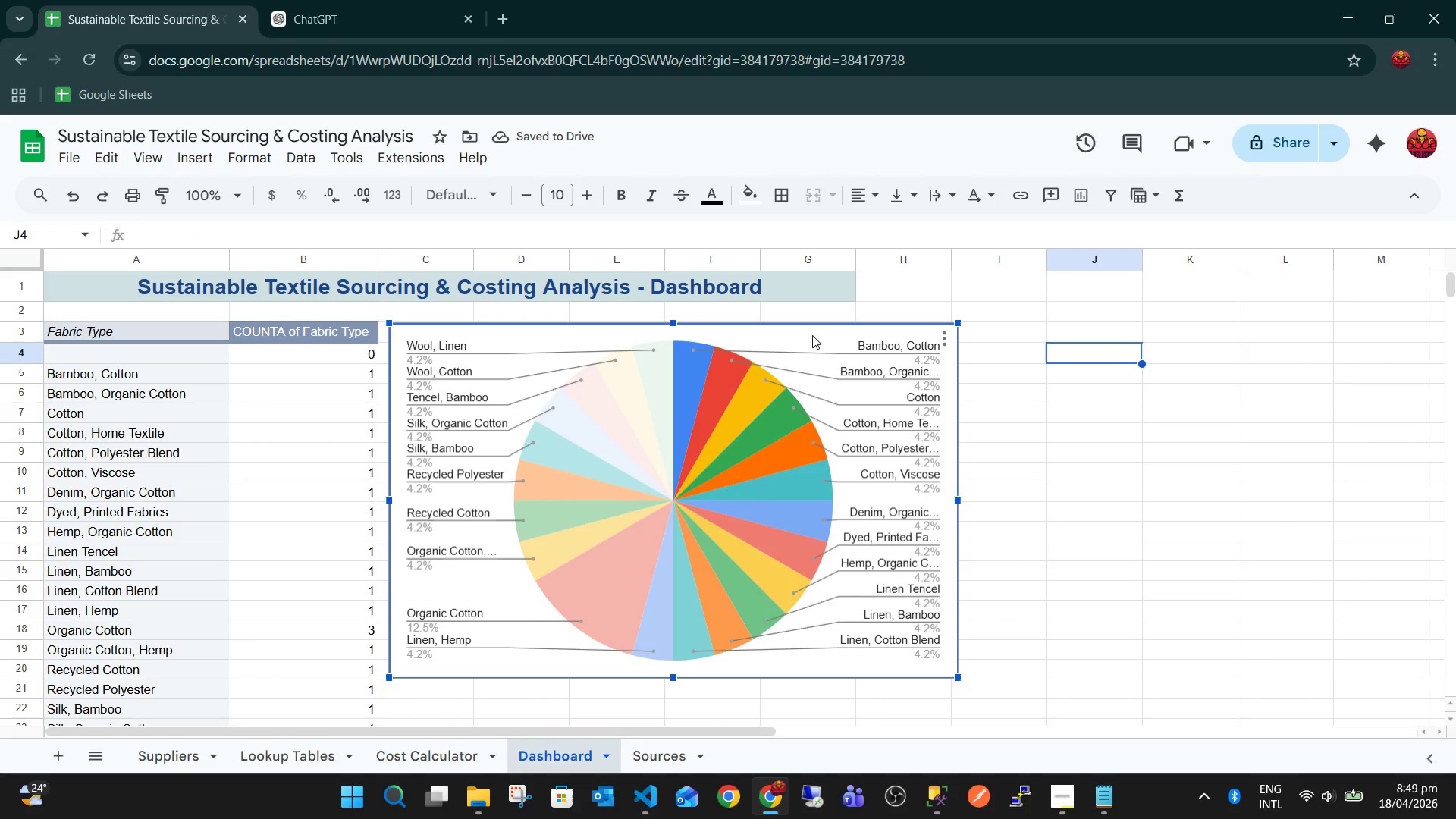 
left_click_drag(start_coordinate=[813, 332], to_coordinate=[803, 331])
 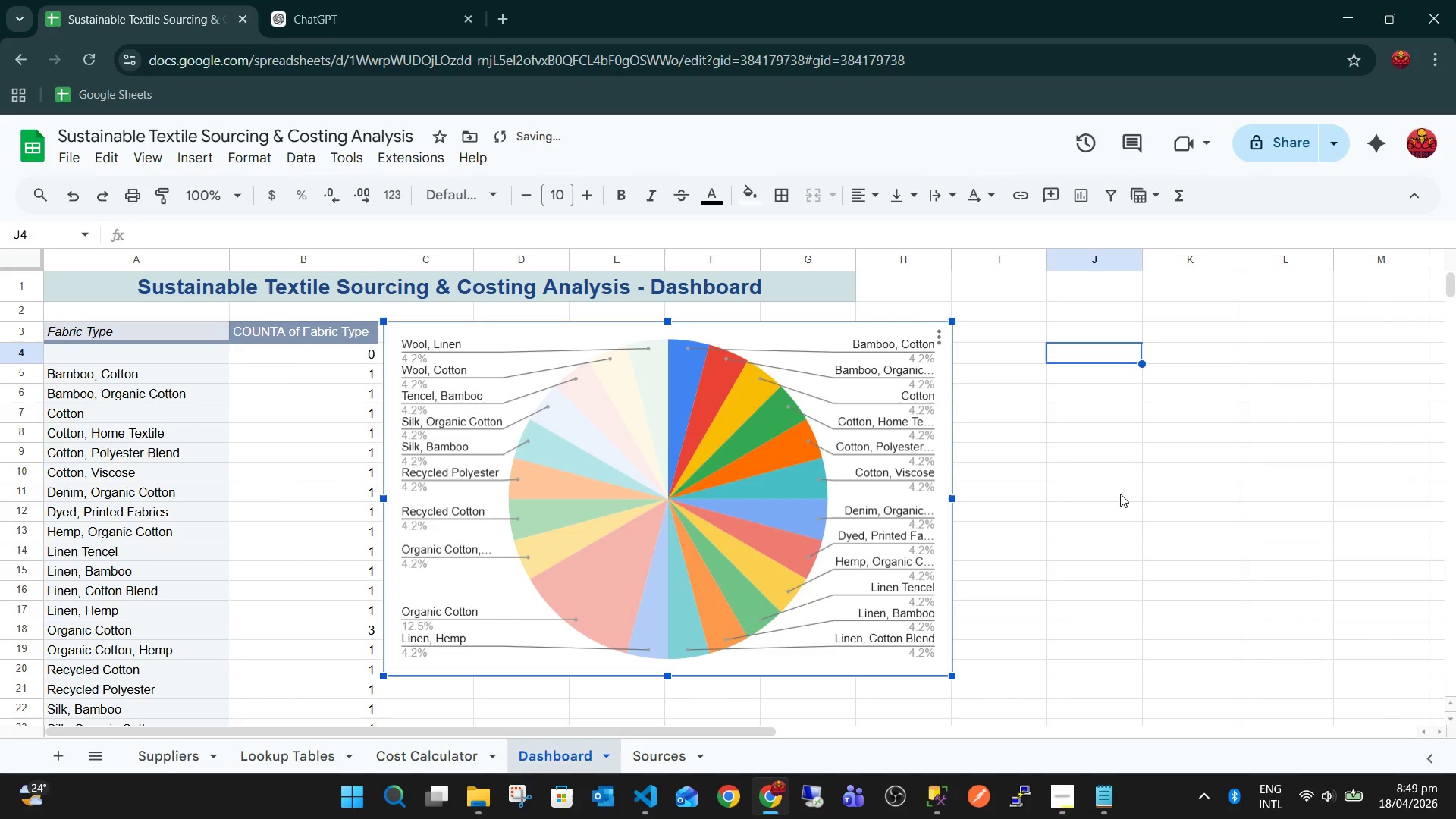 
left_click([1119, 512])
 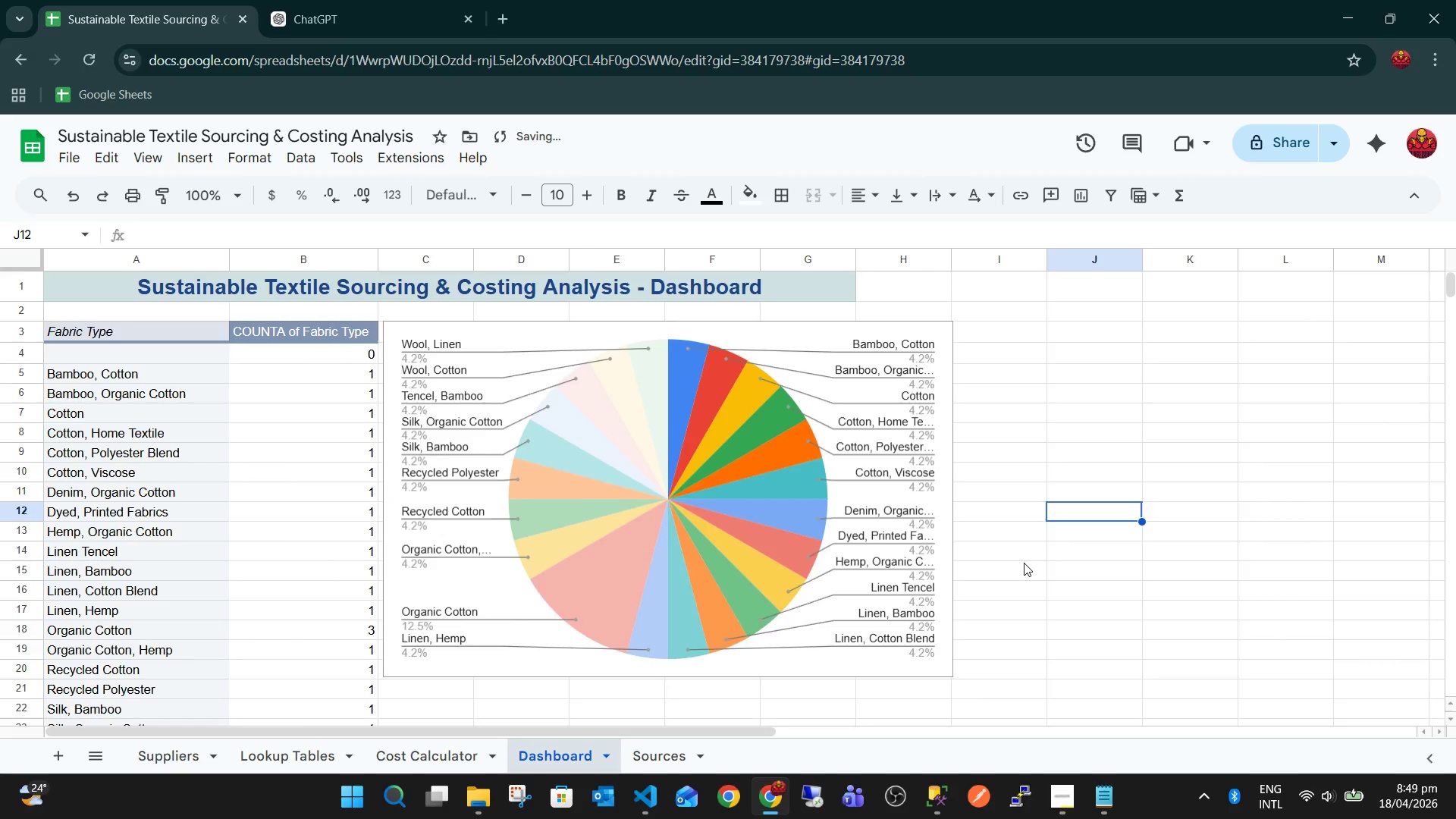 
scroll: coordinate [1024, 563], scroll_direction: down, amount: 1.0
 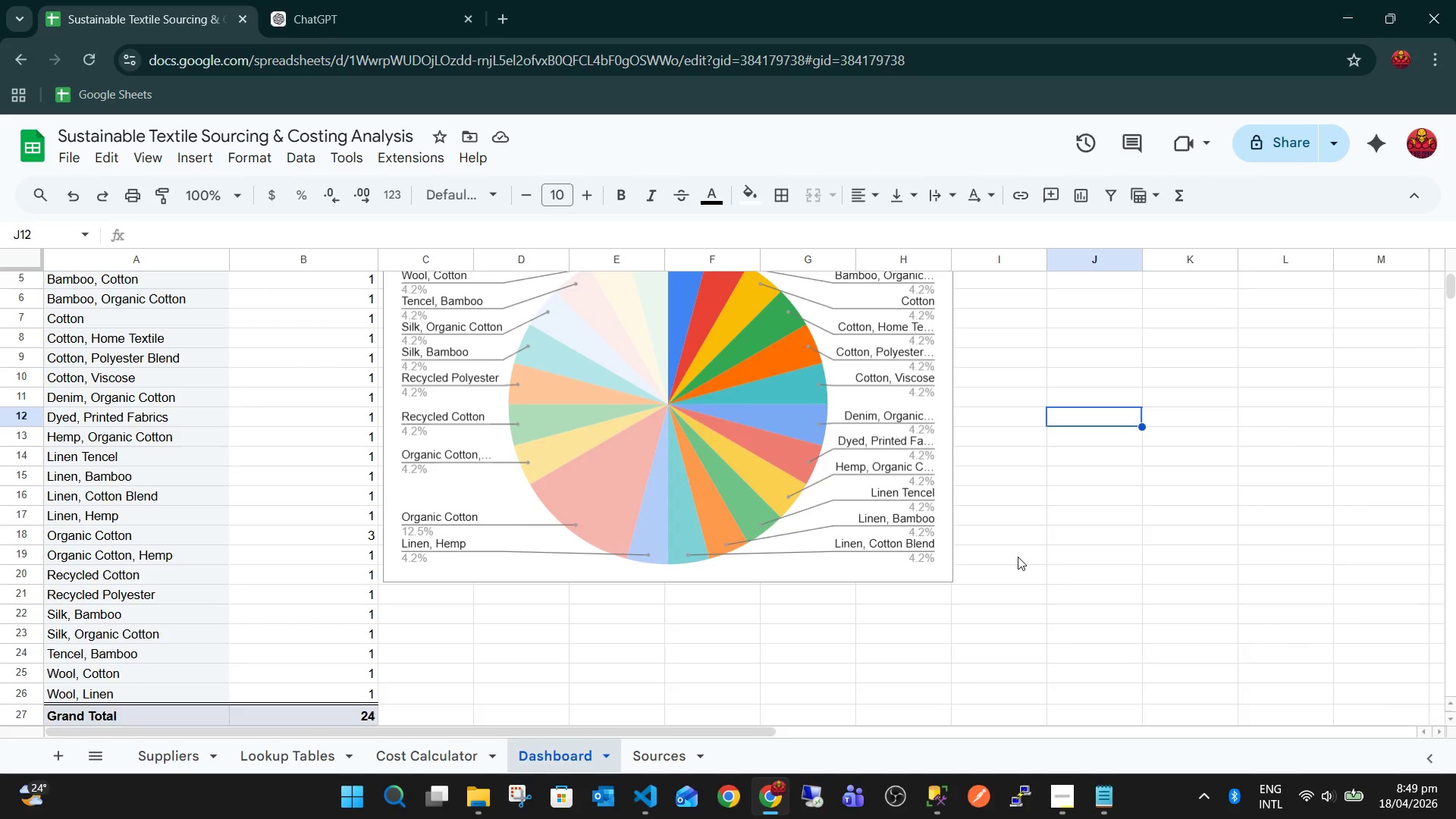 
wait(5.97)
 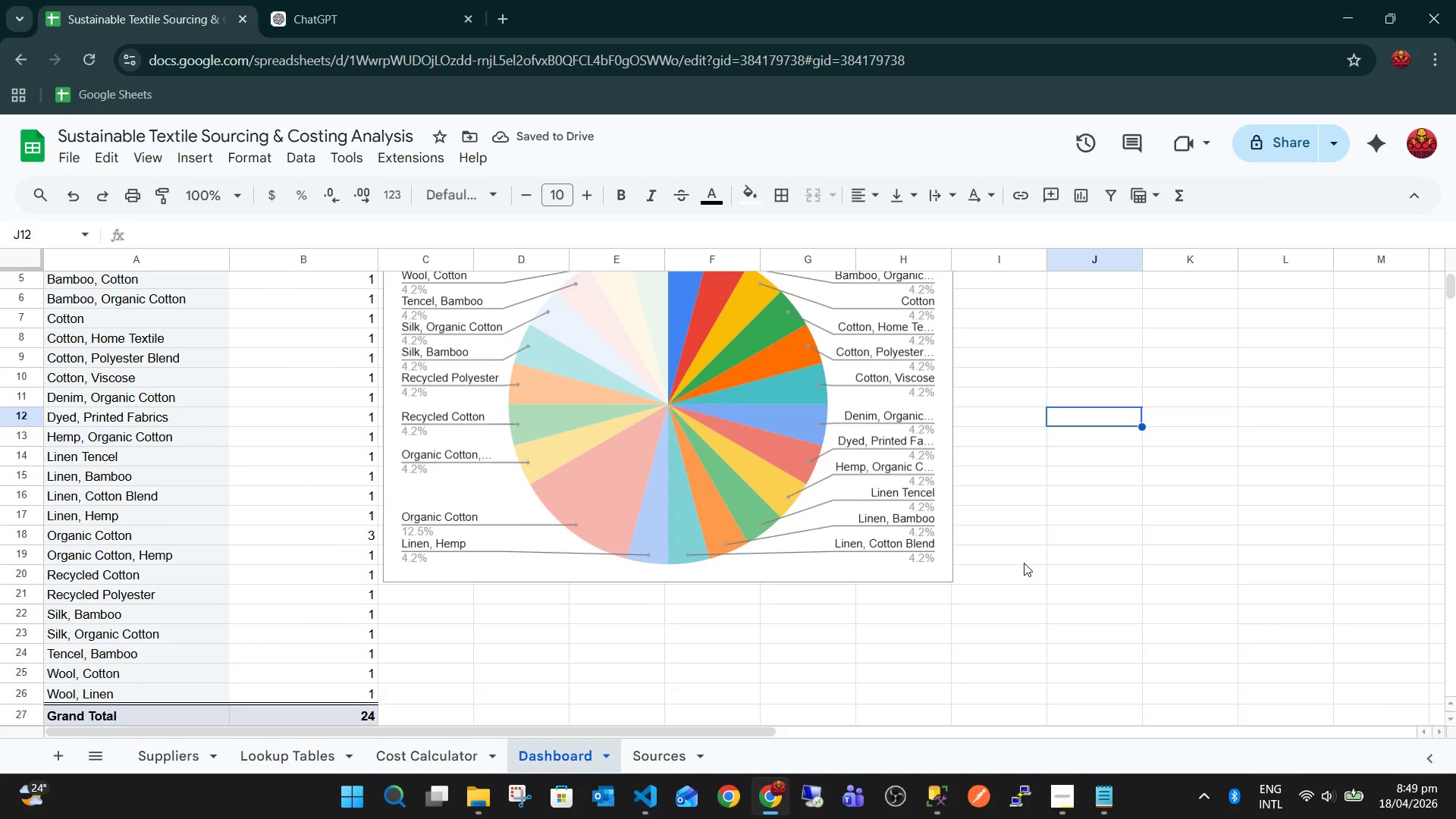 
scroll: coordinate [927, 602], scroll_direction: down, amount: 3.0
 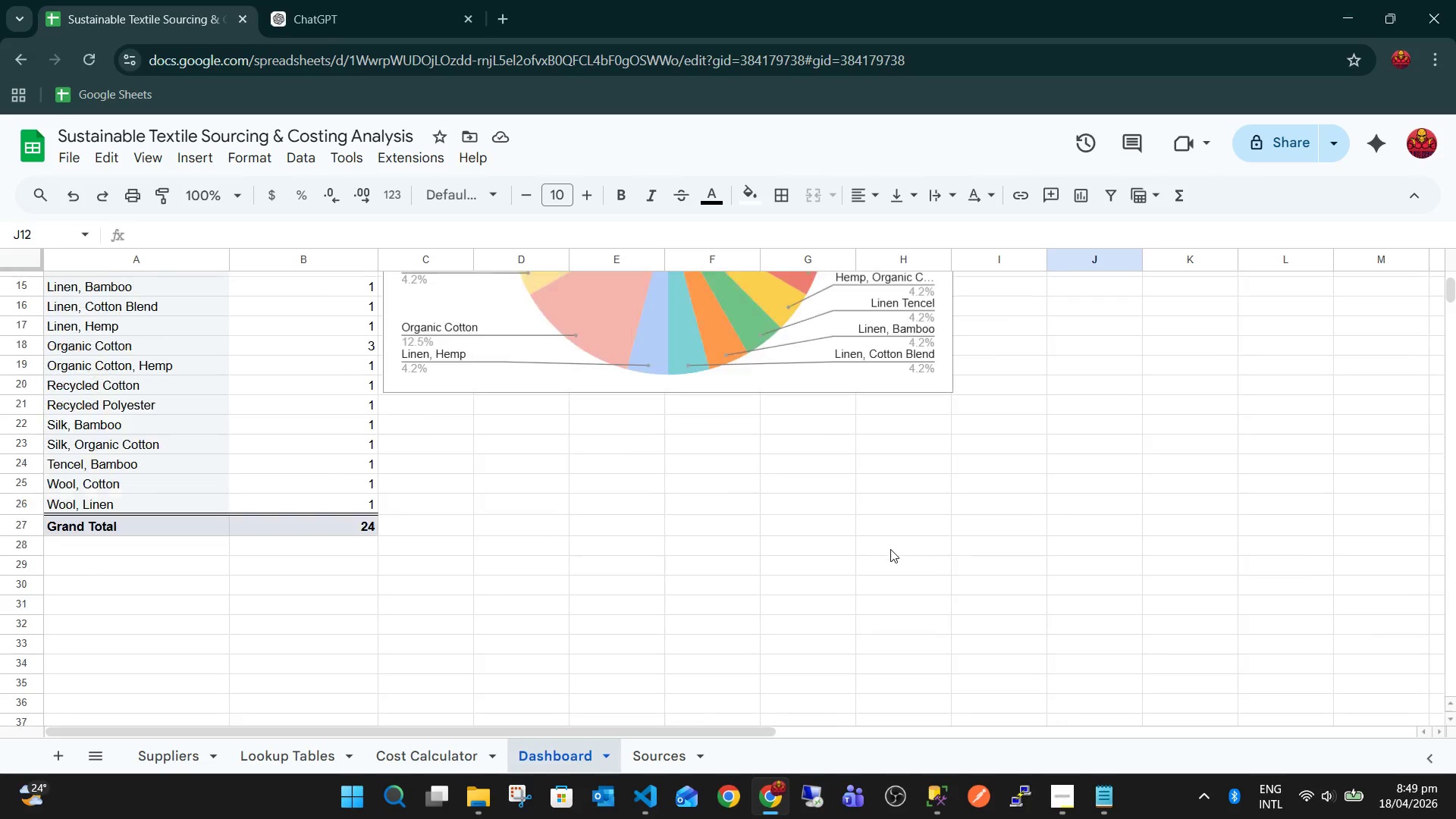 
scroll: coordinate [890, 548], scroll_direction: up, amount: 6.0
 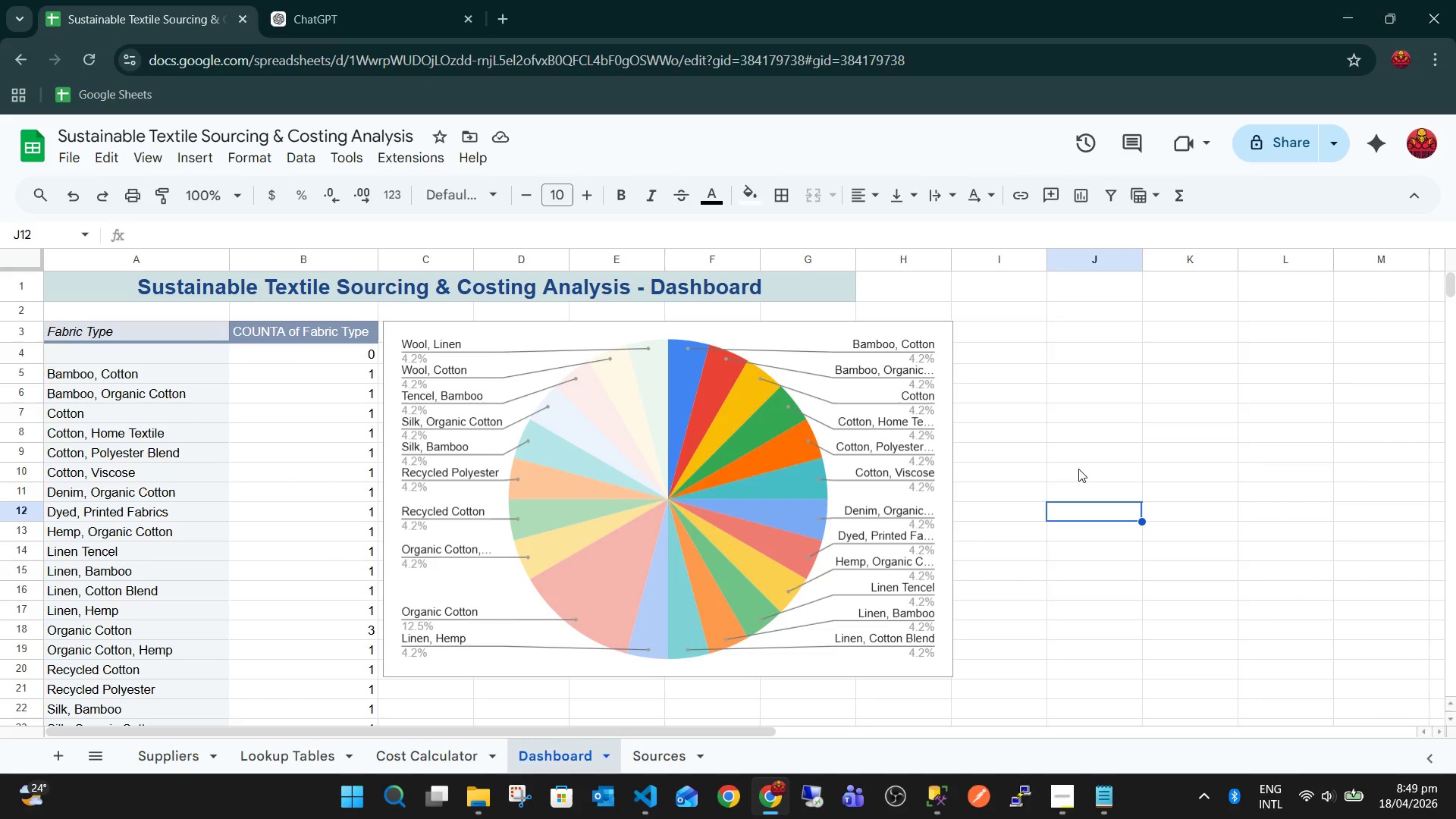 
wait(9.75)
 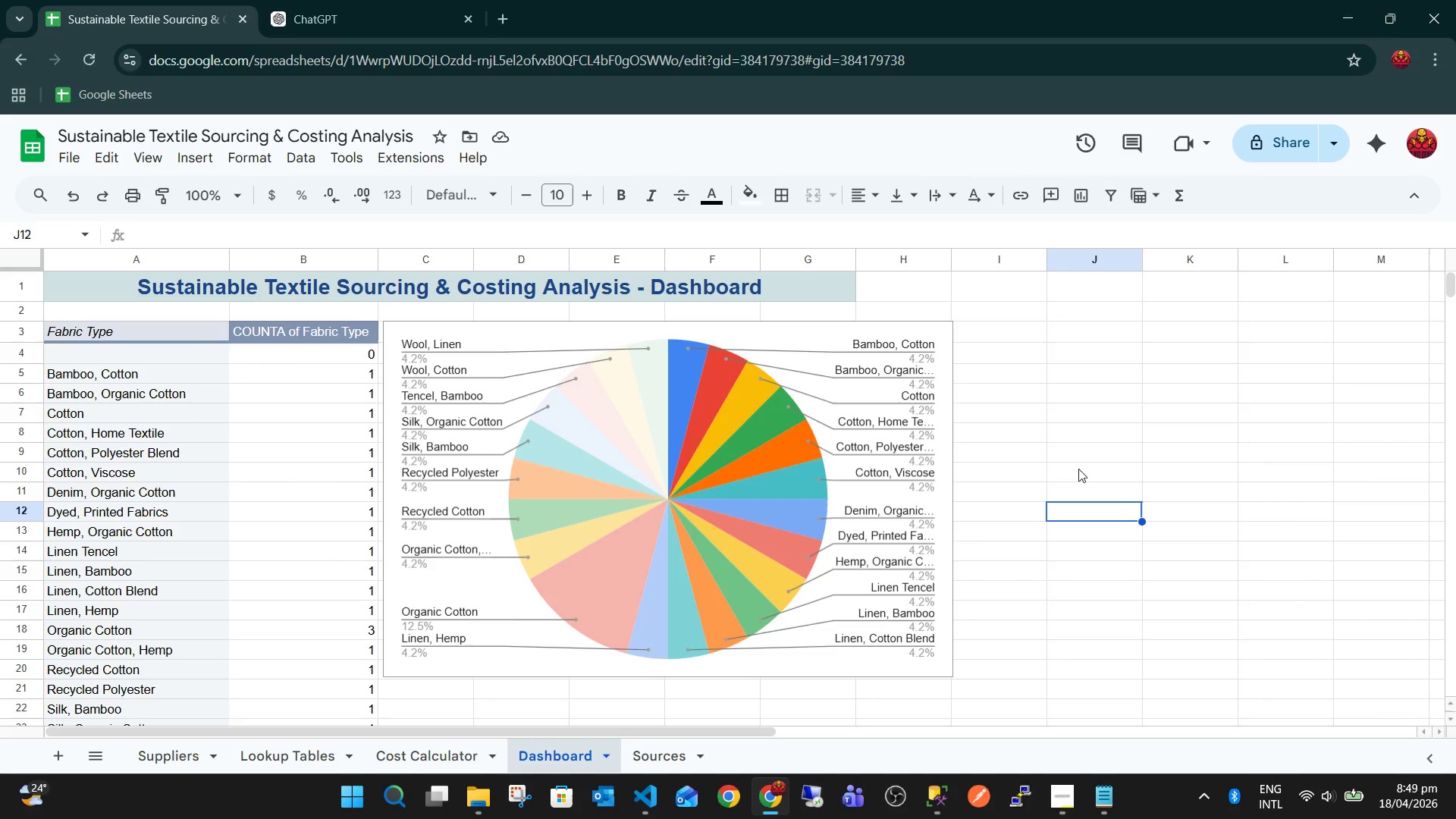 
scroll: coordinate [1078, 469], scroll_direction: down, amount: 3.0
 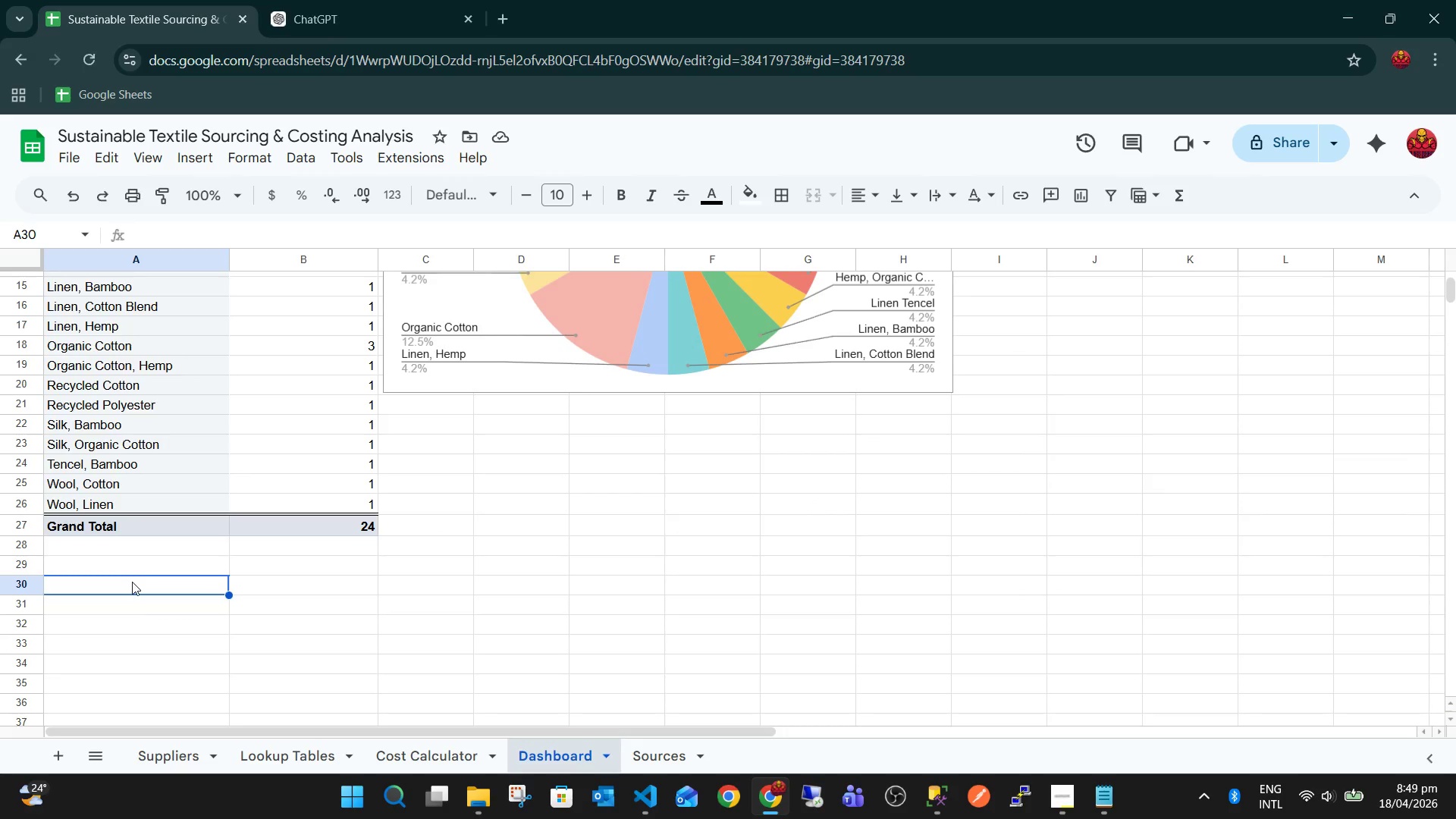 
double_click([132, 563])
 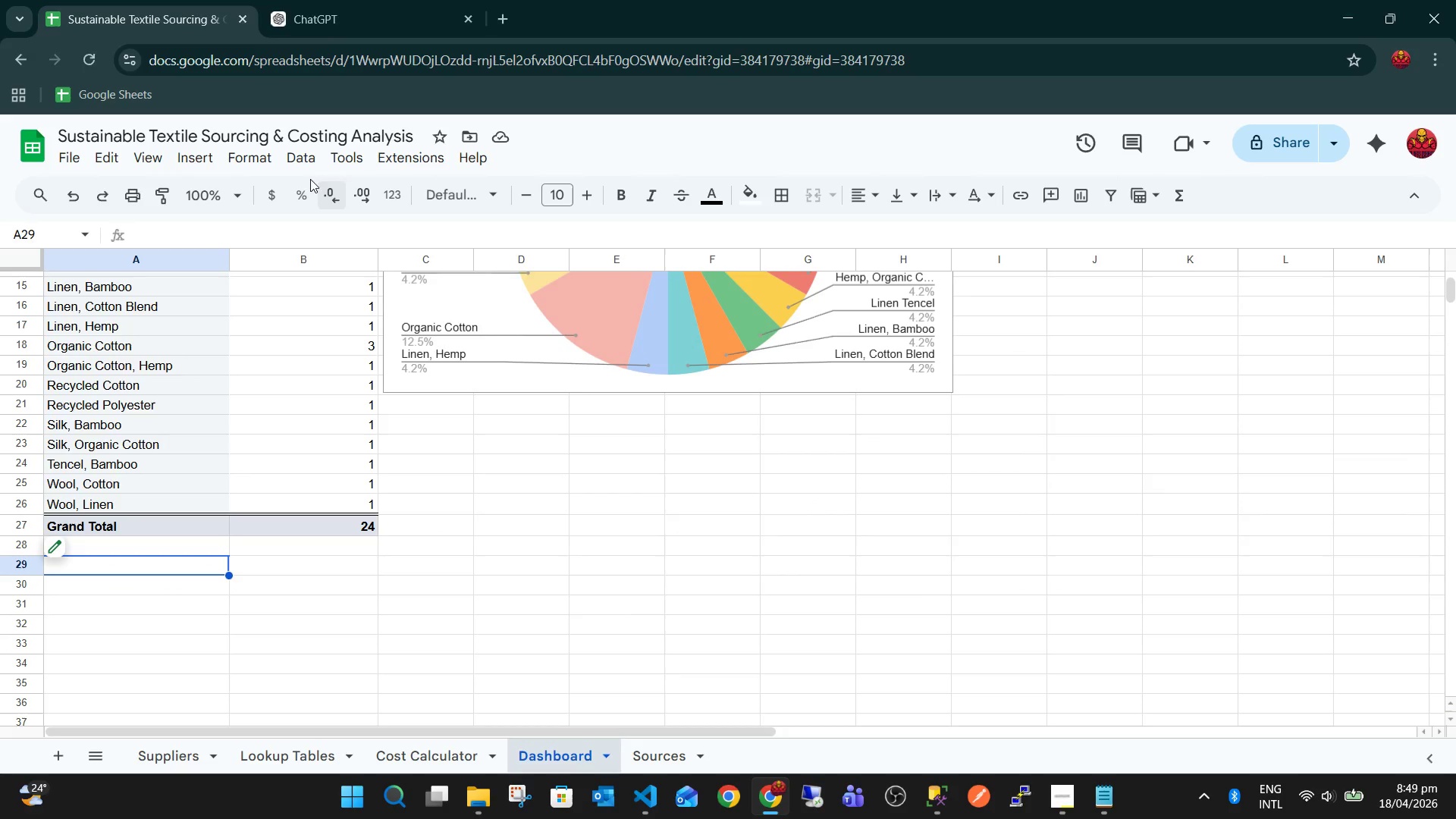 
left_click([206, 160])
 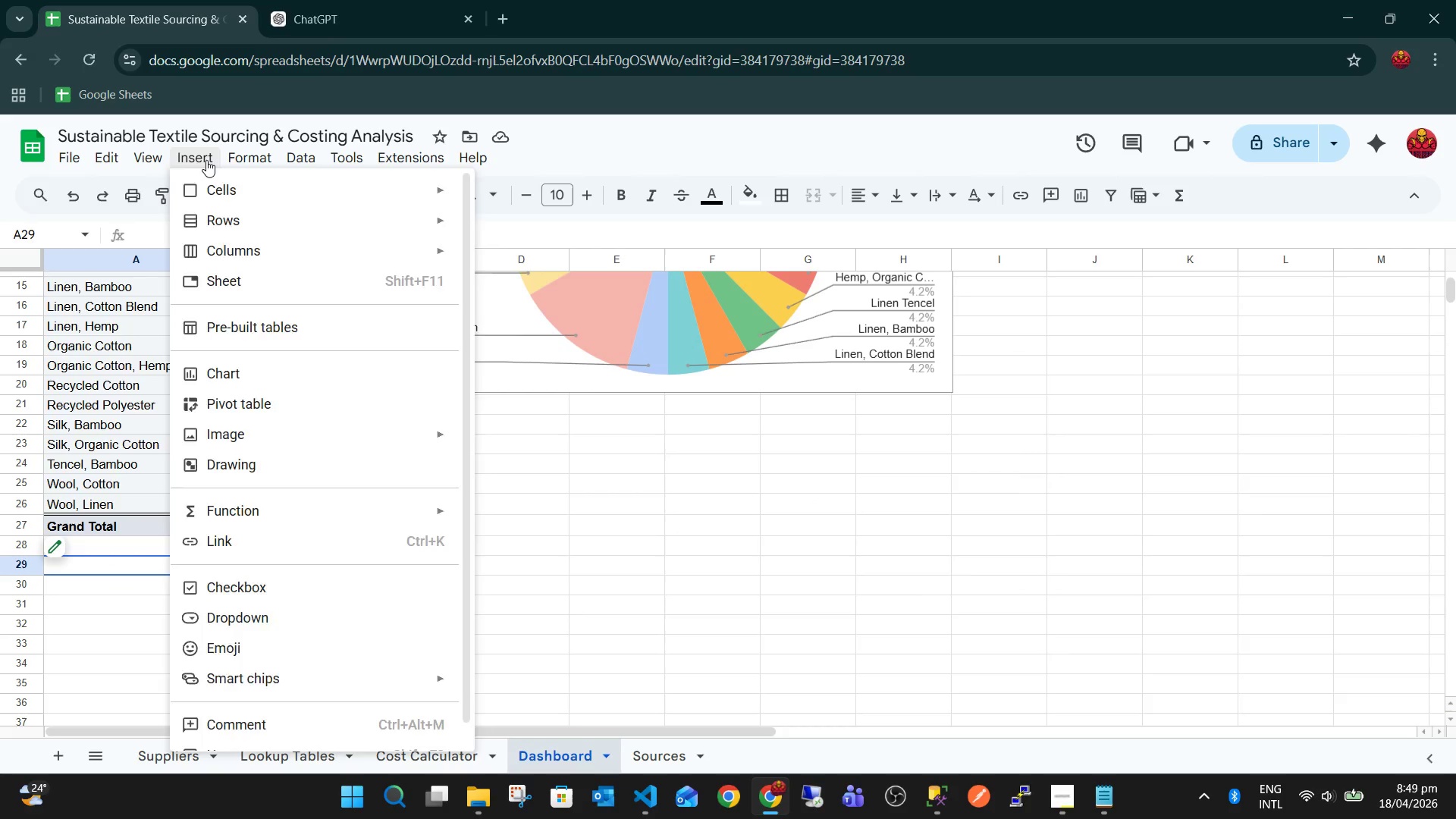 
left_click([206, 160])
 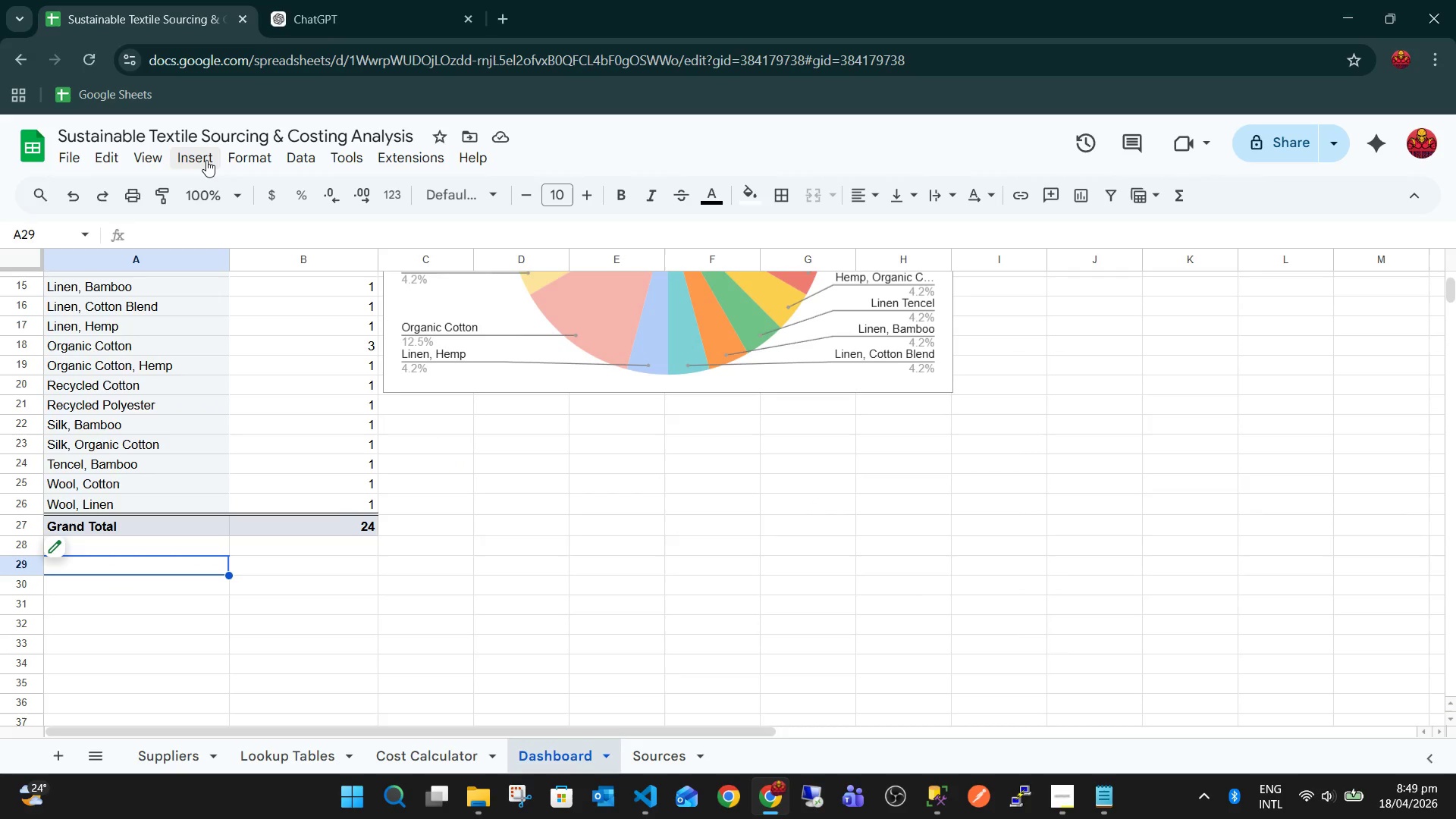 
key(Alt+AltLeft)
 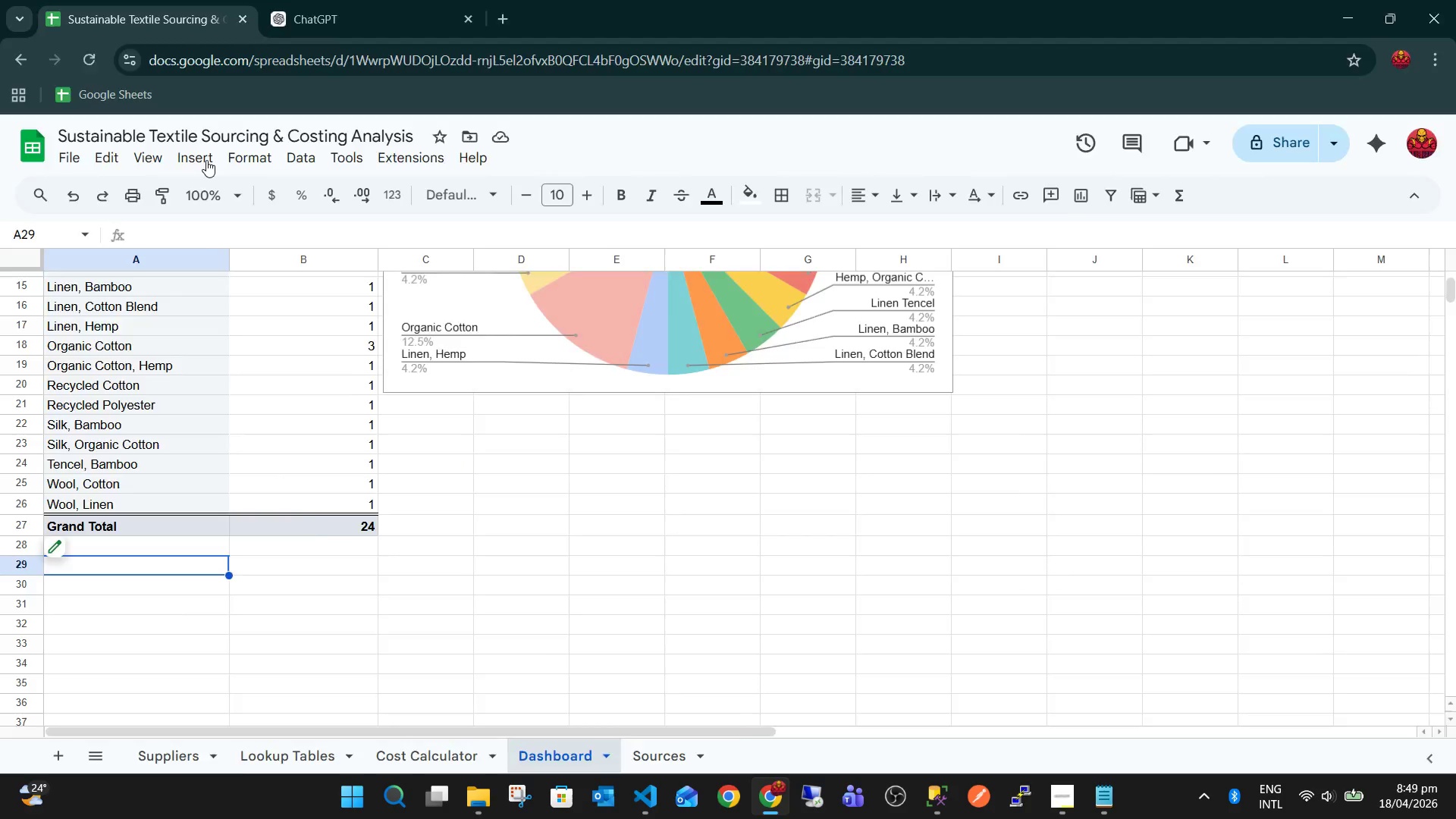 
key(Alt+Tab)